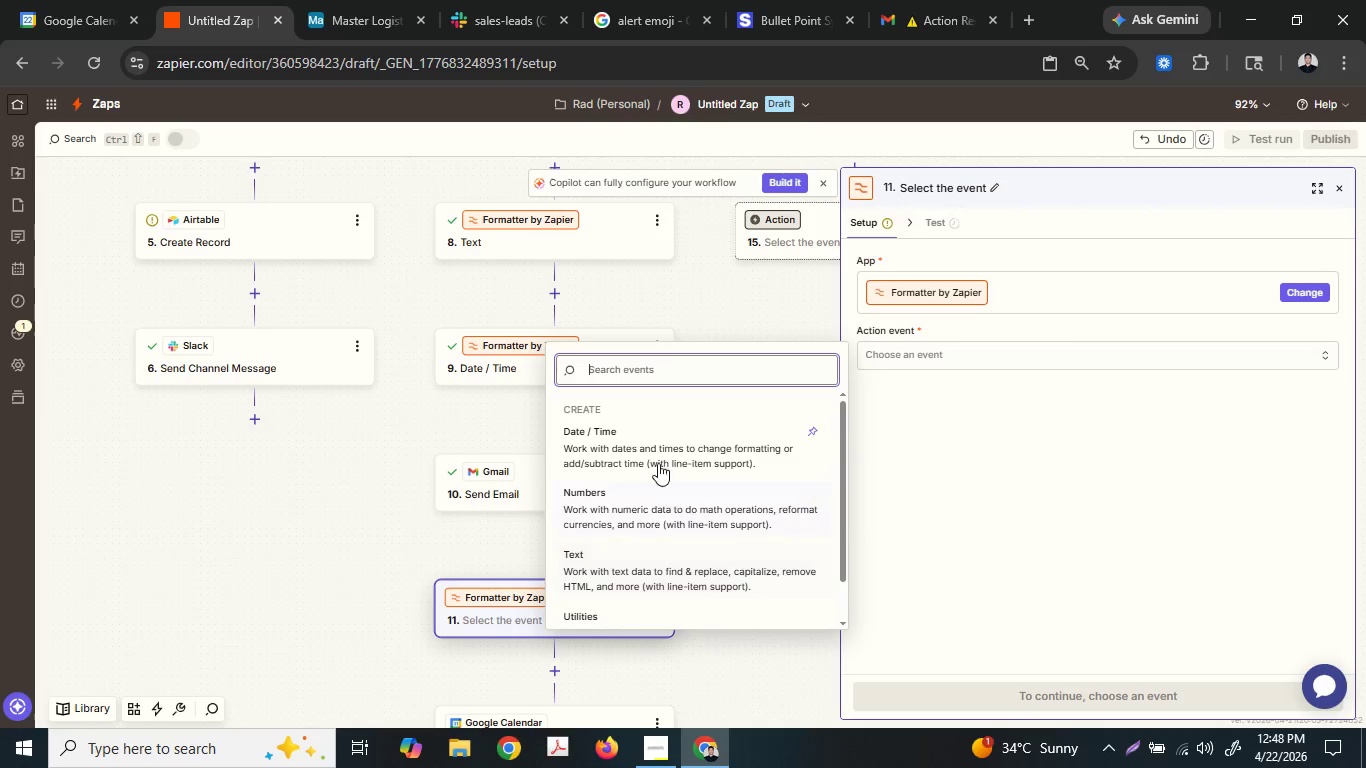 
left_click([653, 447])
 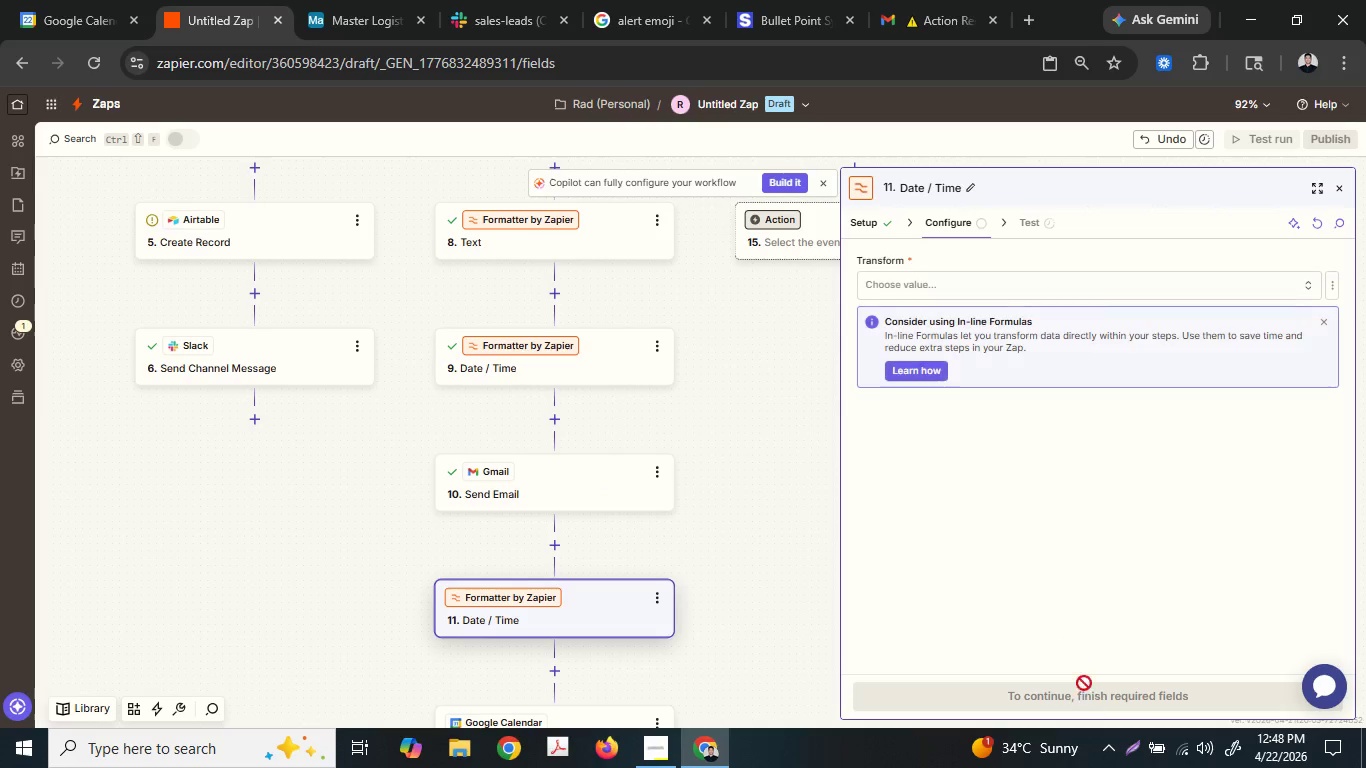 
left_click([939, 285])
 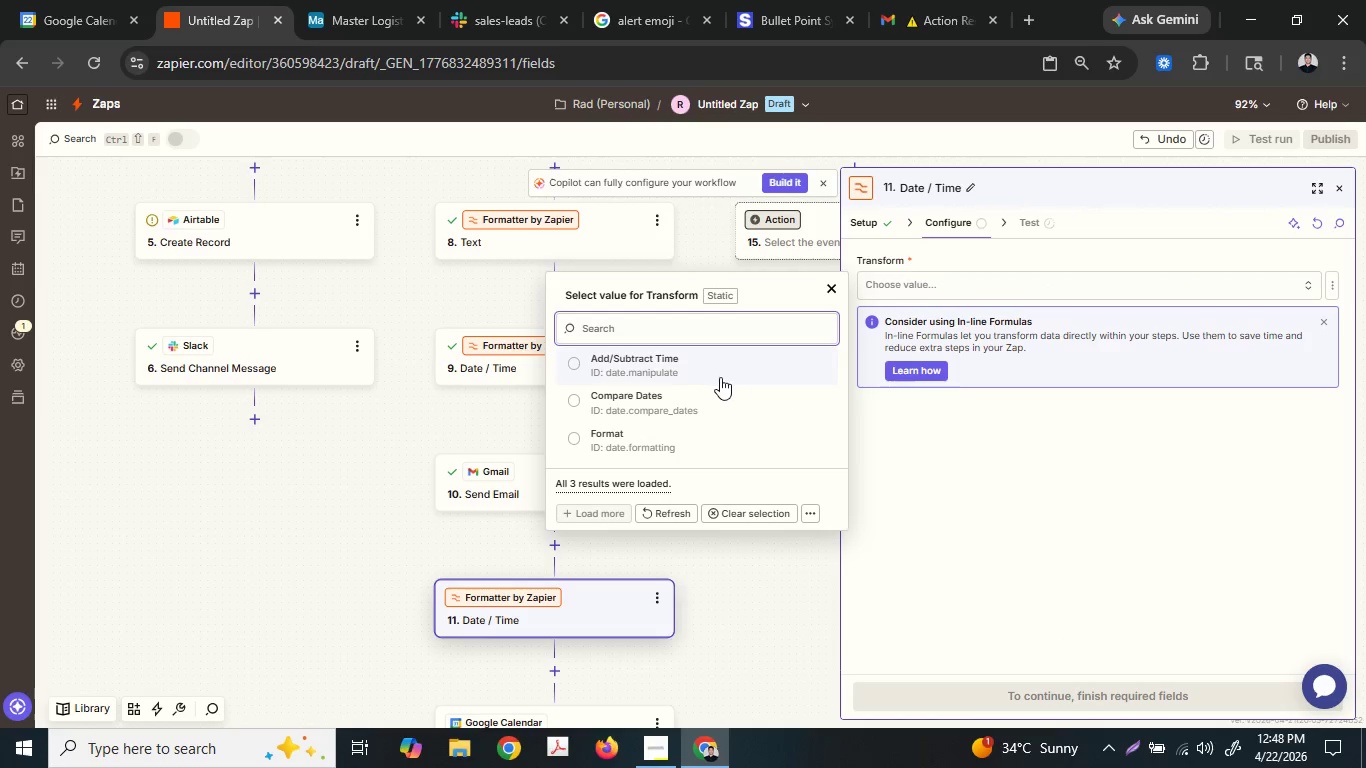 
left_click([720, 377])
 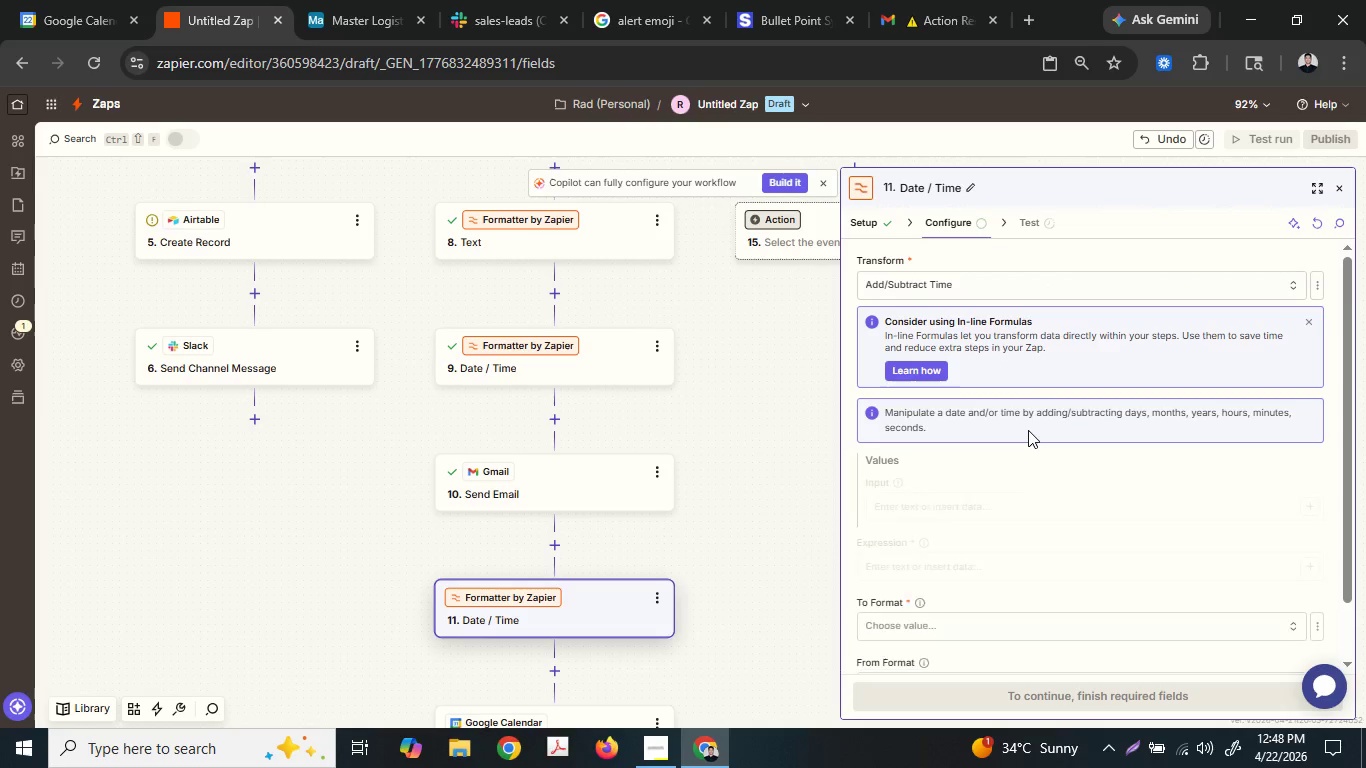 
left_click([1034, 500])
 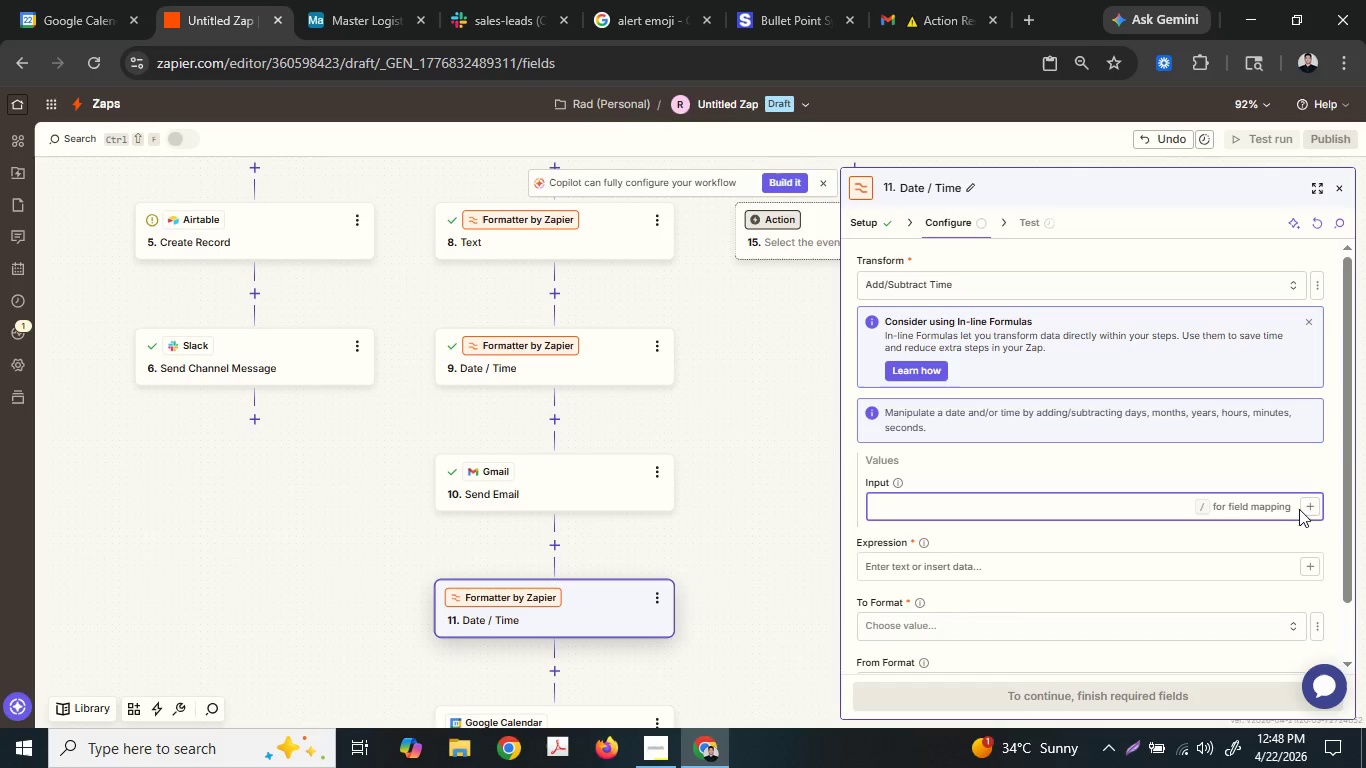 
left_click([1311, 505])
 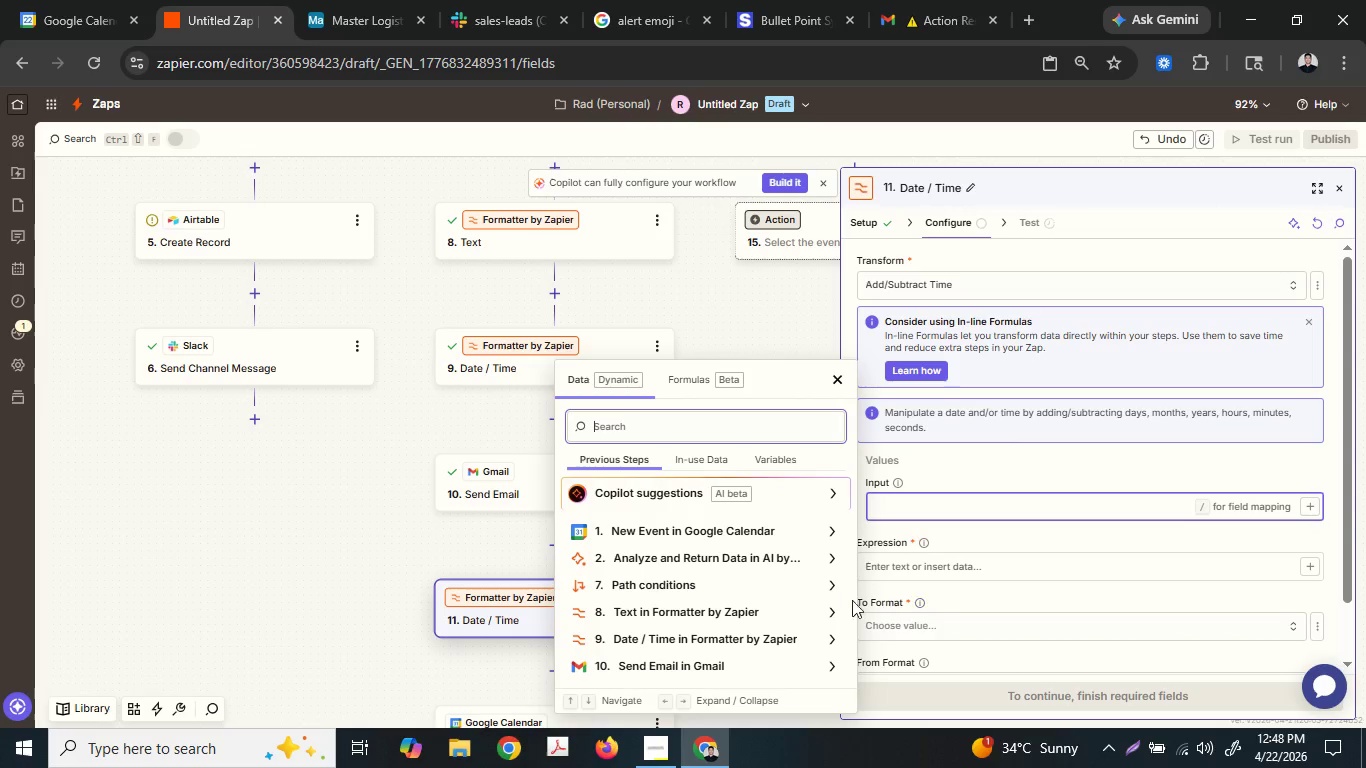 
left_click([729, 536])
 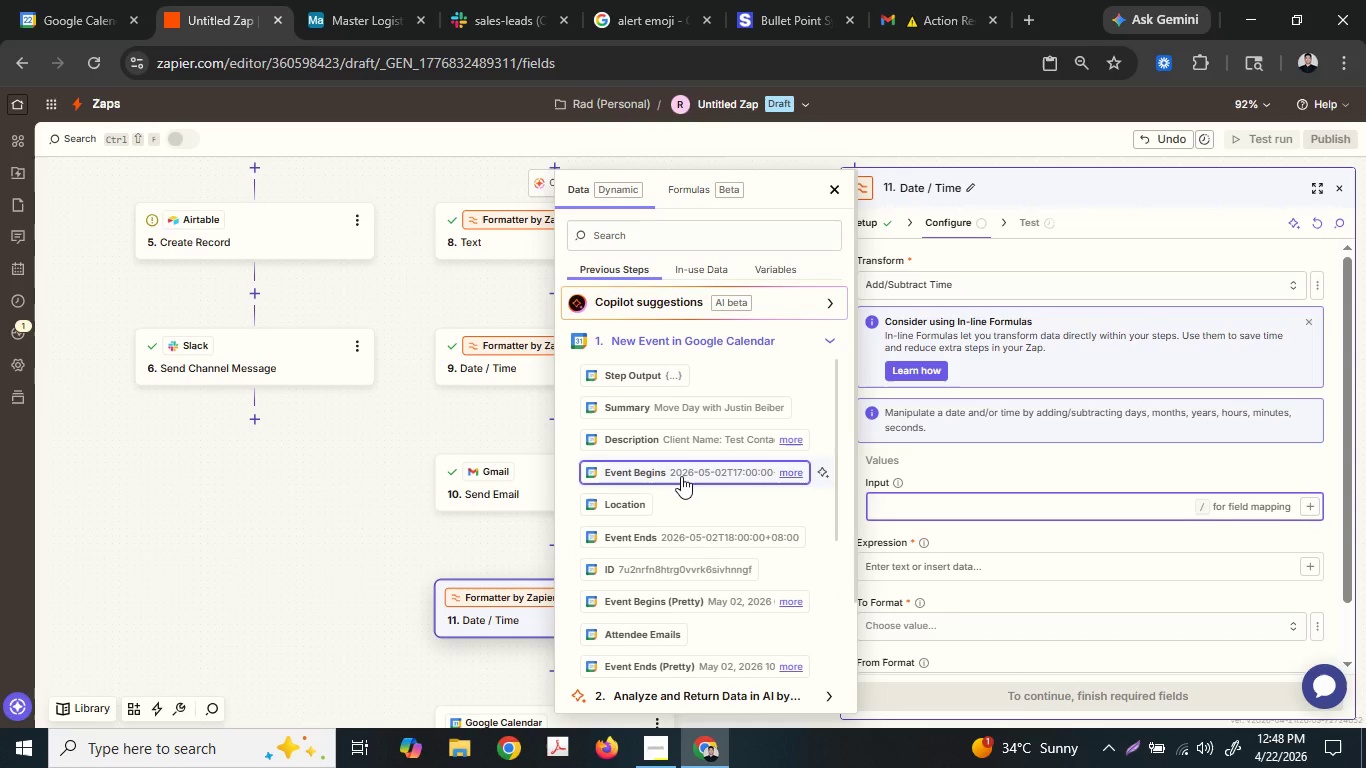 
wait(10.86)
 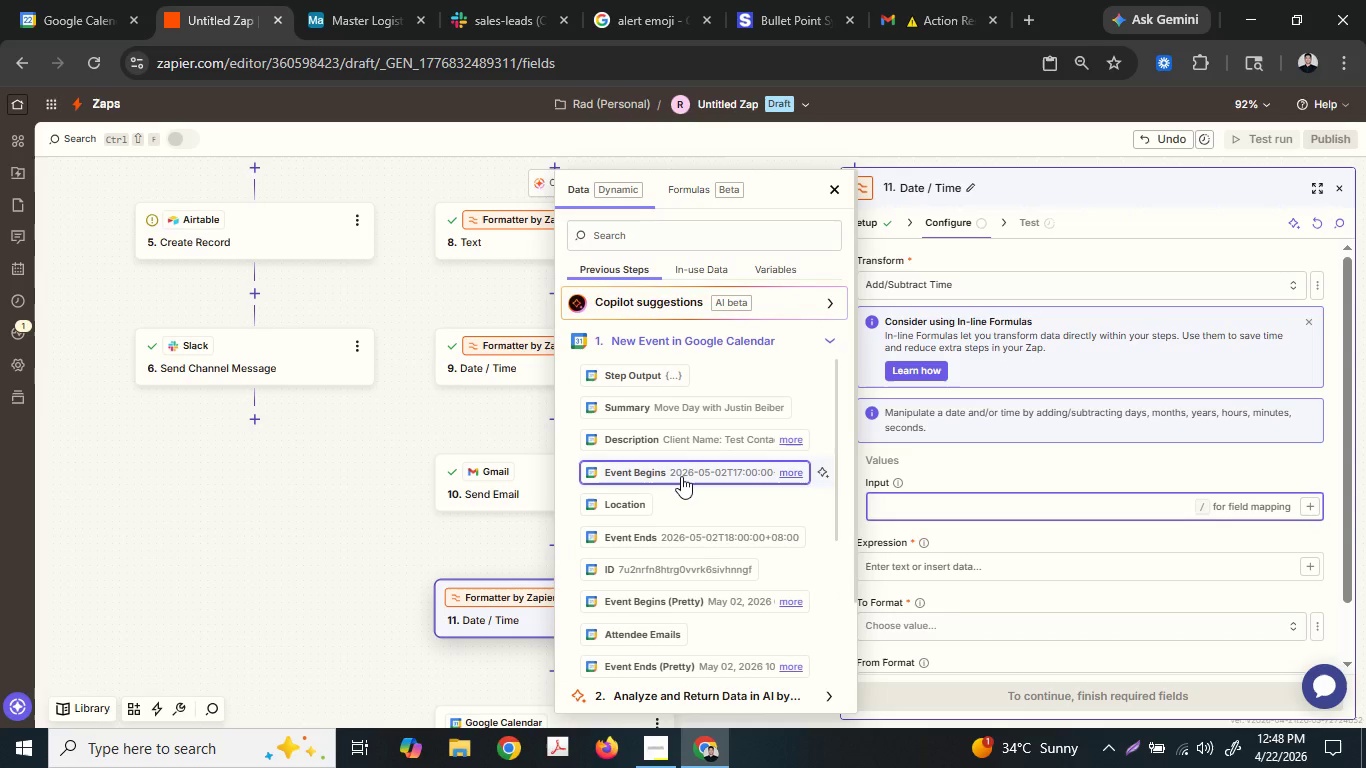 
left_click([680, 477])
 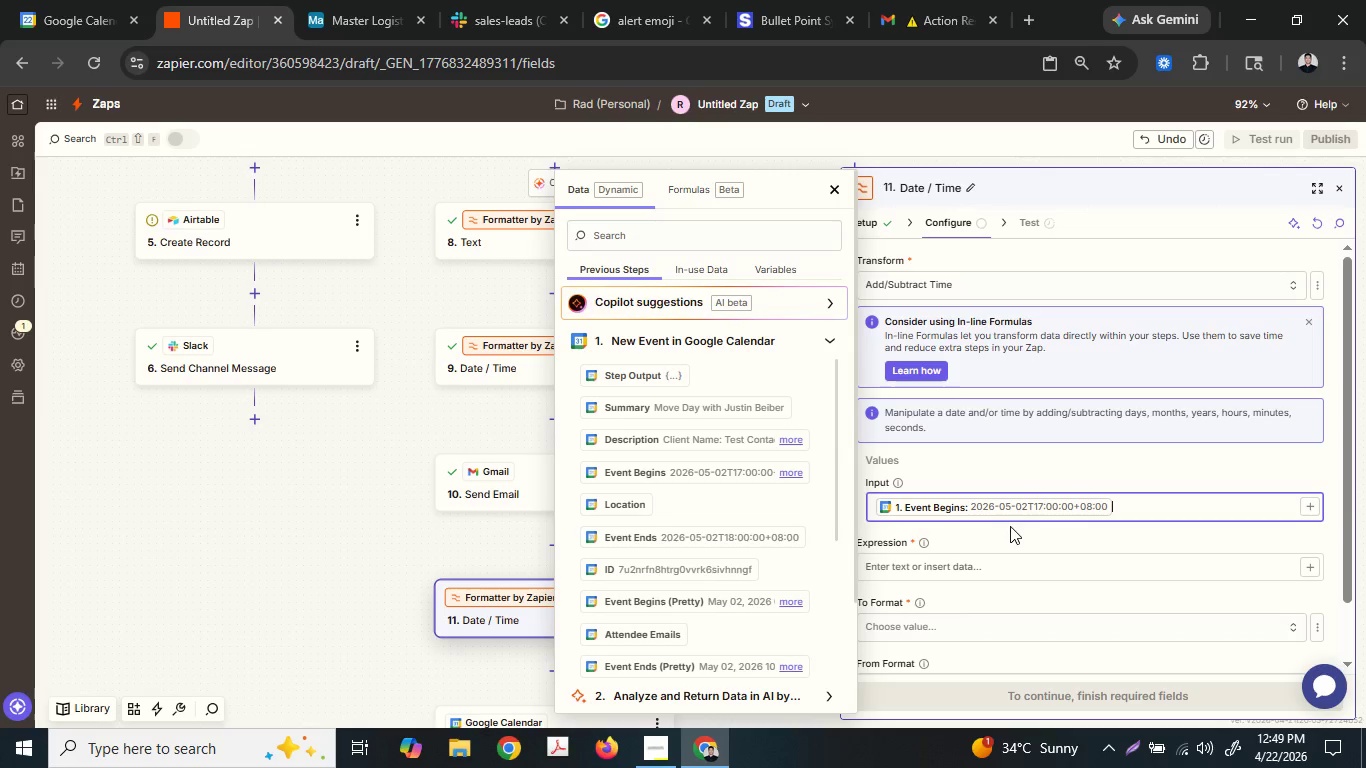 
scroll: coordinate [1010, 526], scroll_direction: down, amount: 2.0
 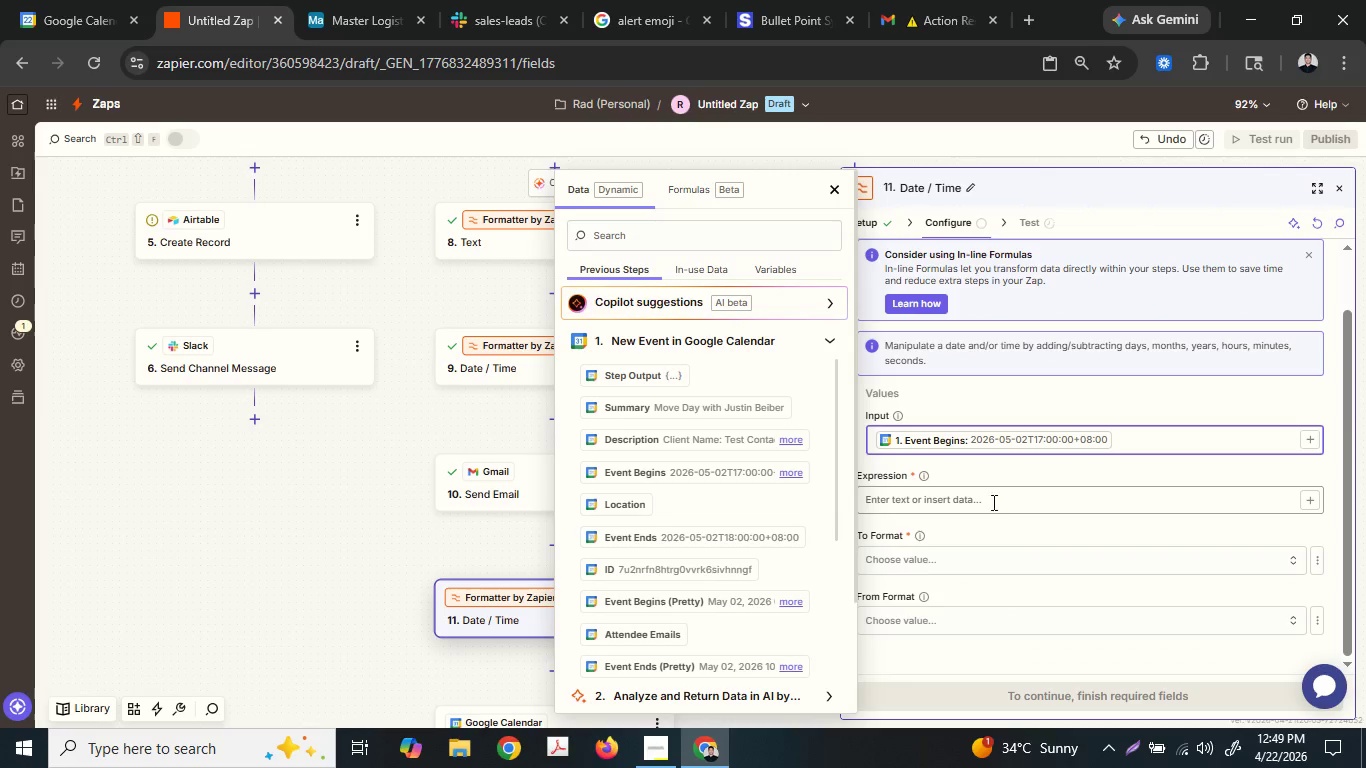 
left_click([984, 497])
 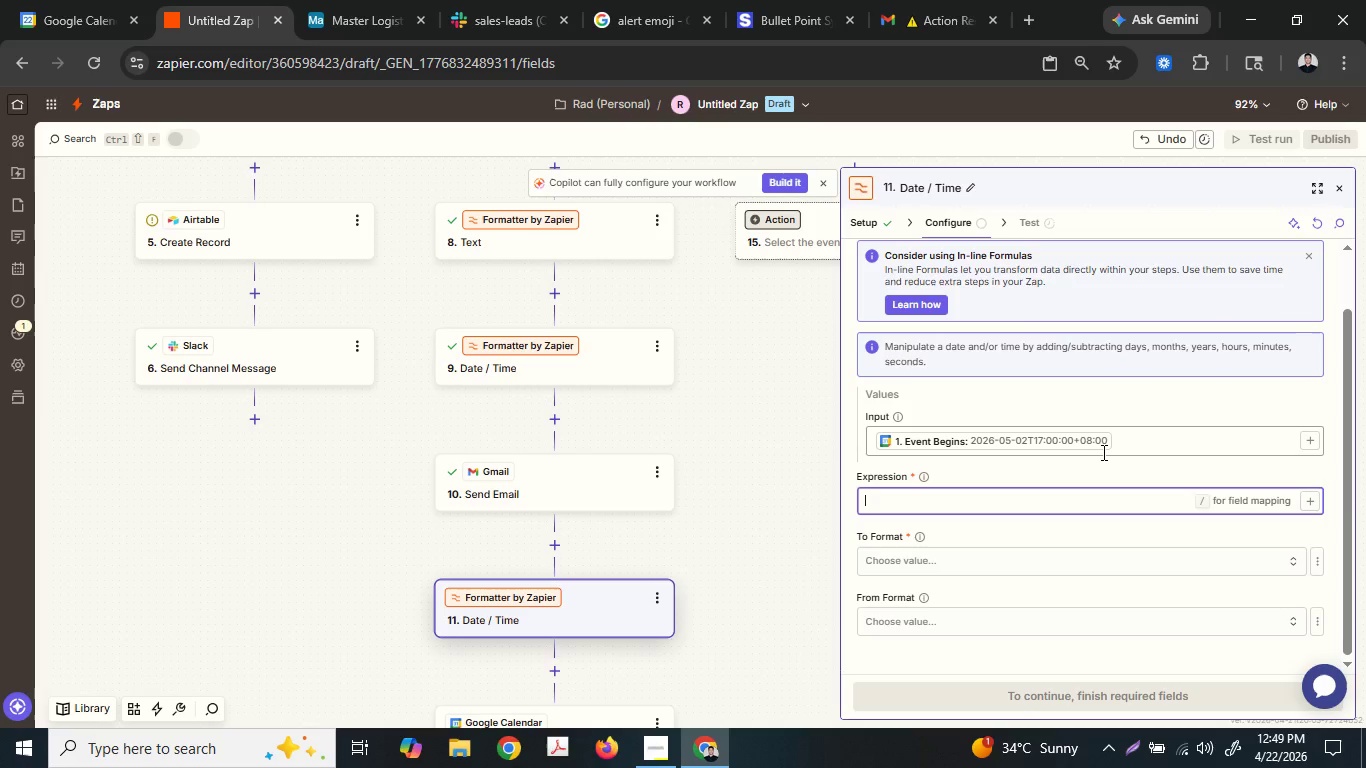 
wait(14.55)
 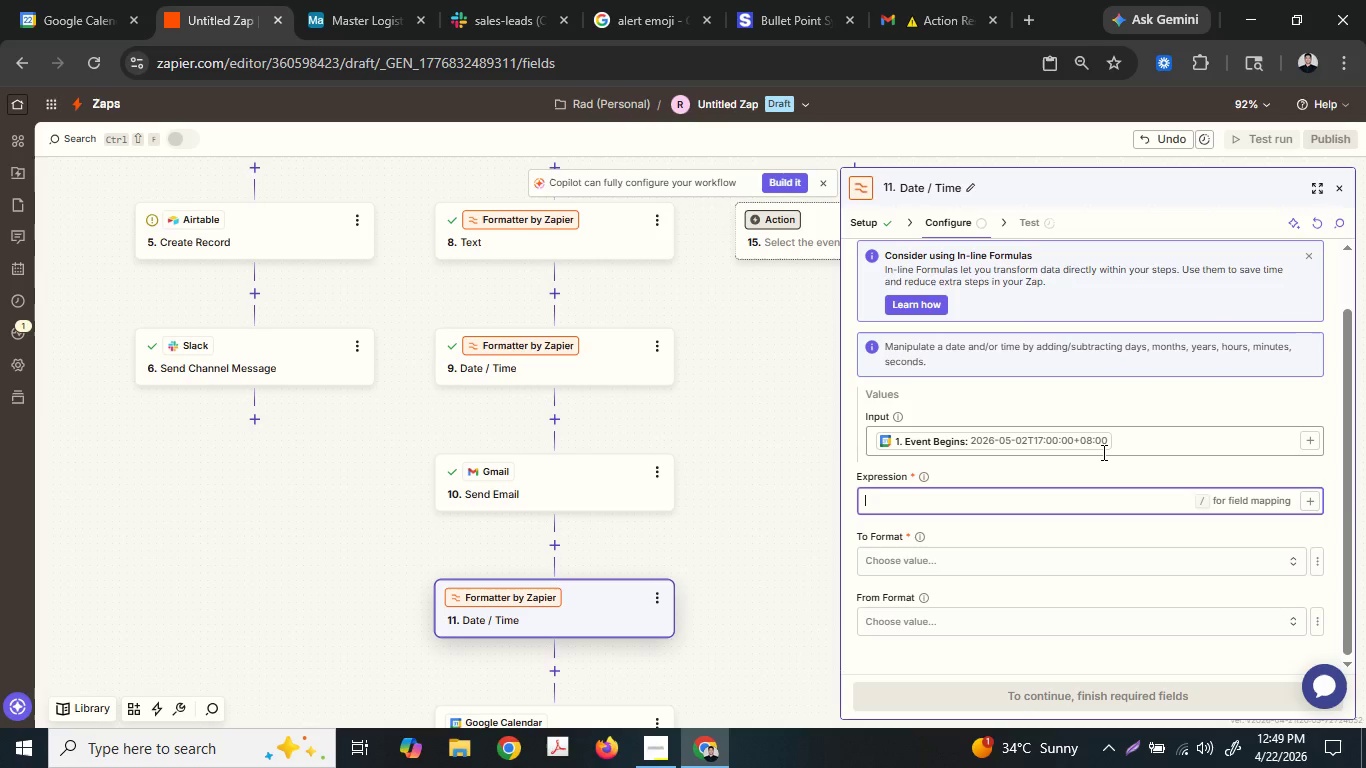 
scroll: coordinate [1137, 529], scroll_direction: down, amount: 1.0
 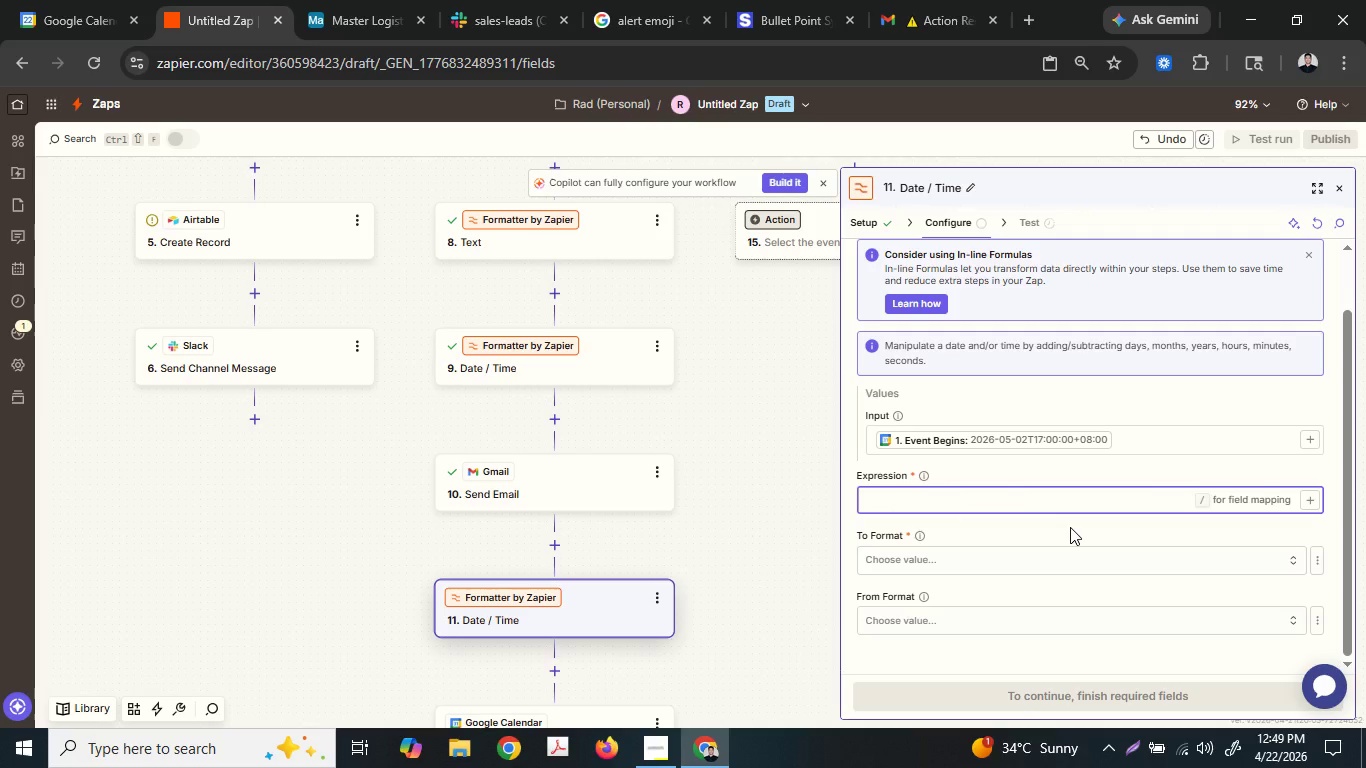 
wait(5.77)
 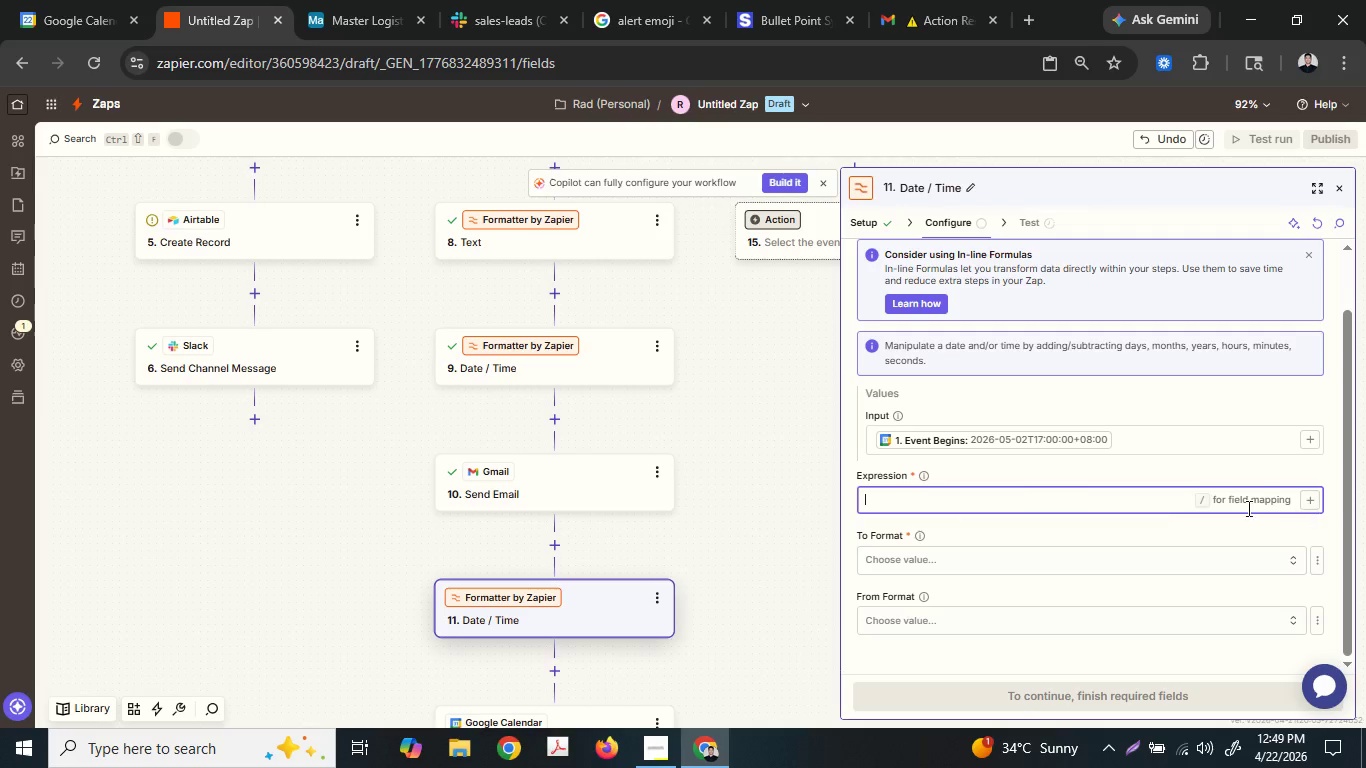 
type(+)
key(Backspace)
type(_)
key(Backspace)
type(+478)
key(Backspace)
key(Backspace)
type(8 hours)
 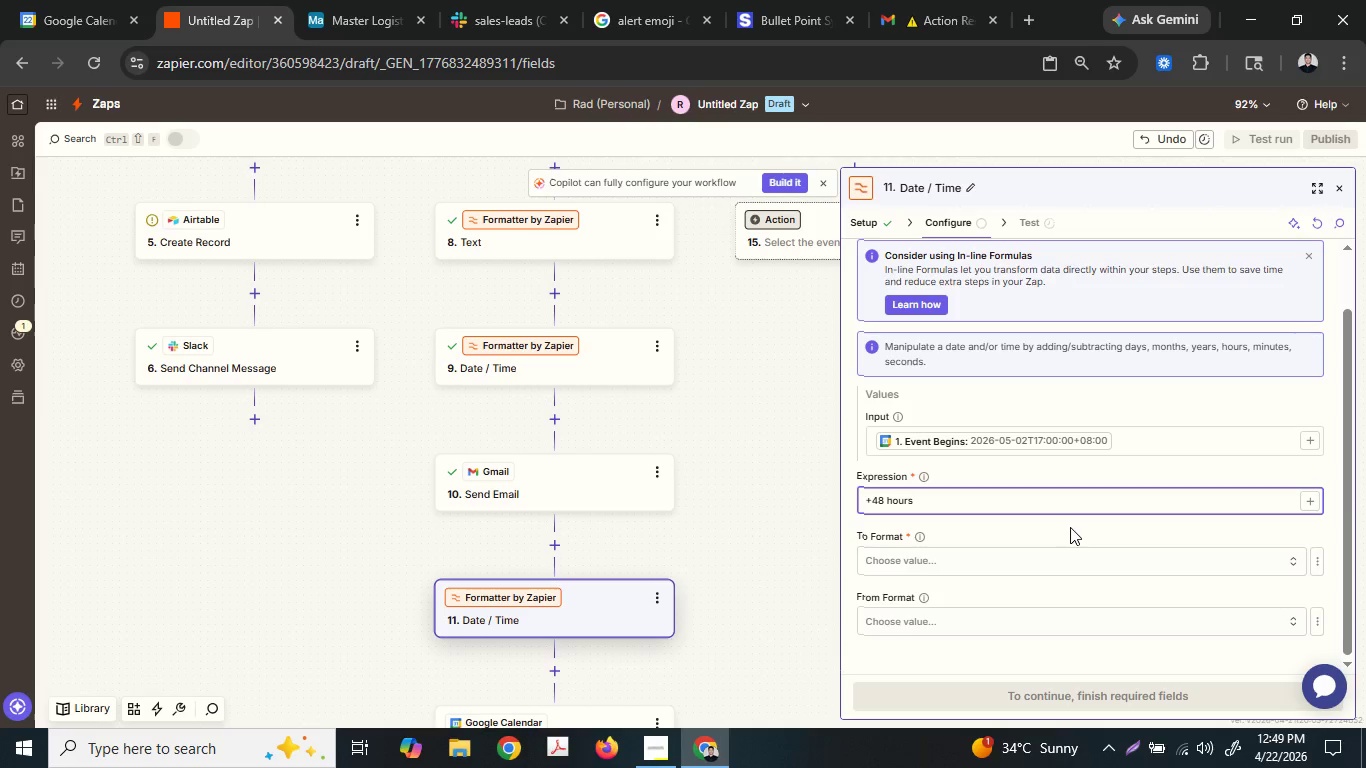 
wait(7.11)
 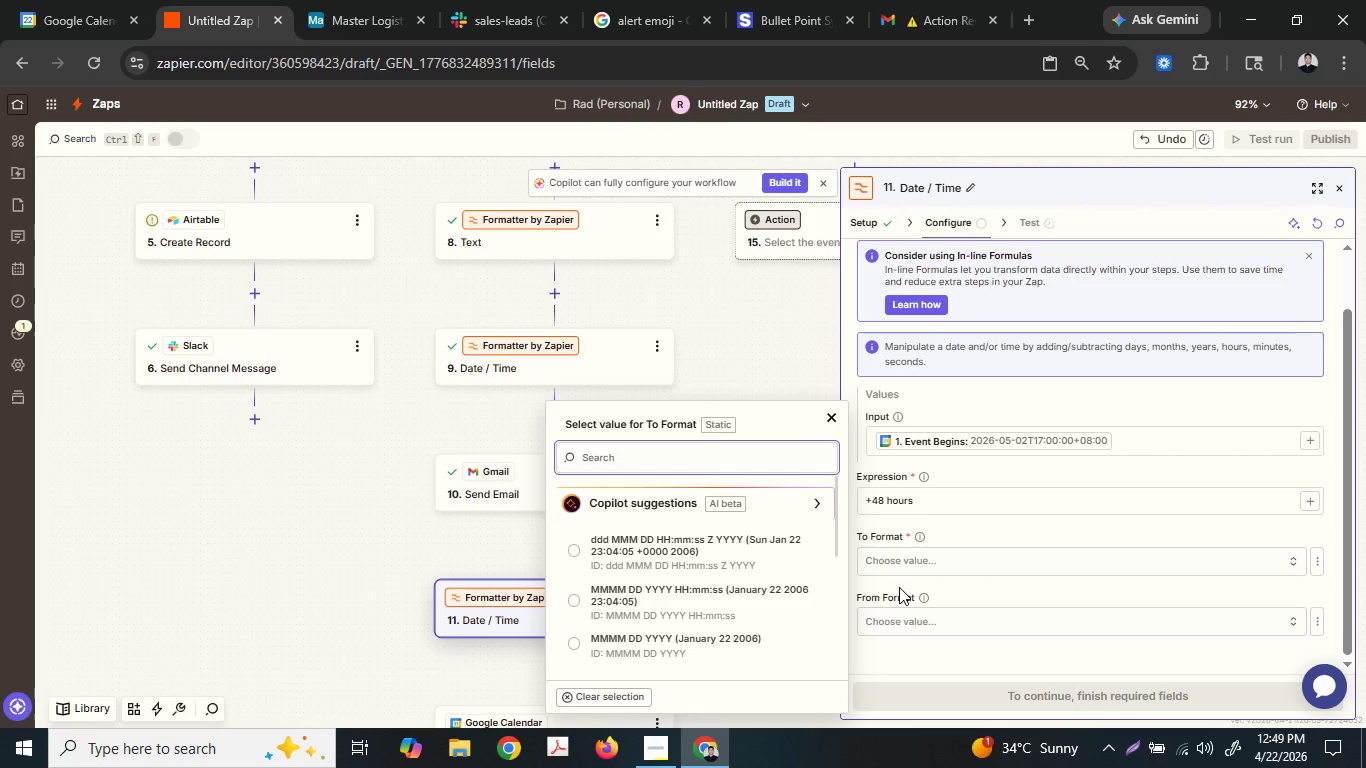 
scroll: coordinate [753, 571], scroll_direction: down, amount: 2.0
 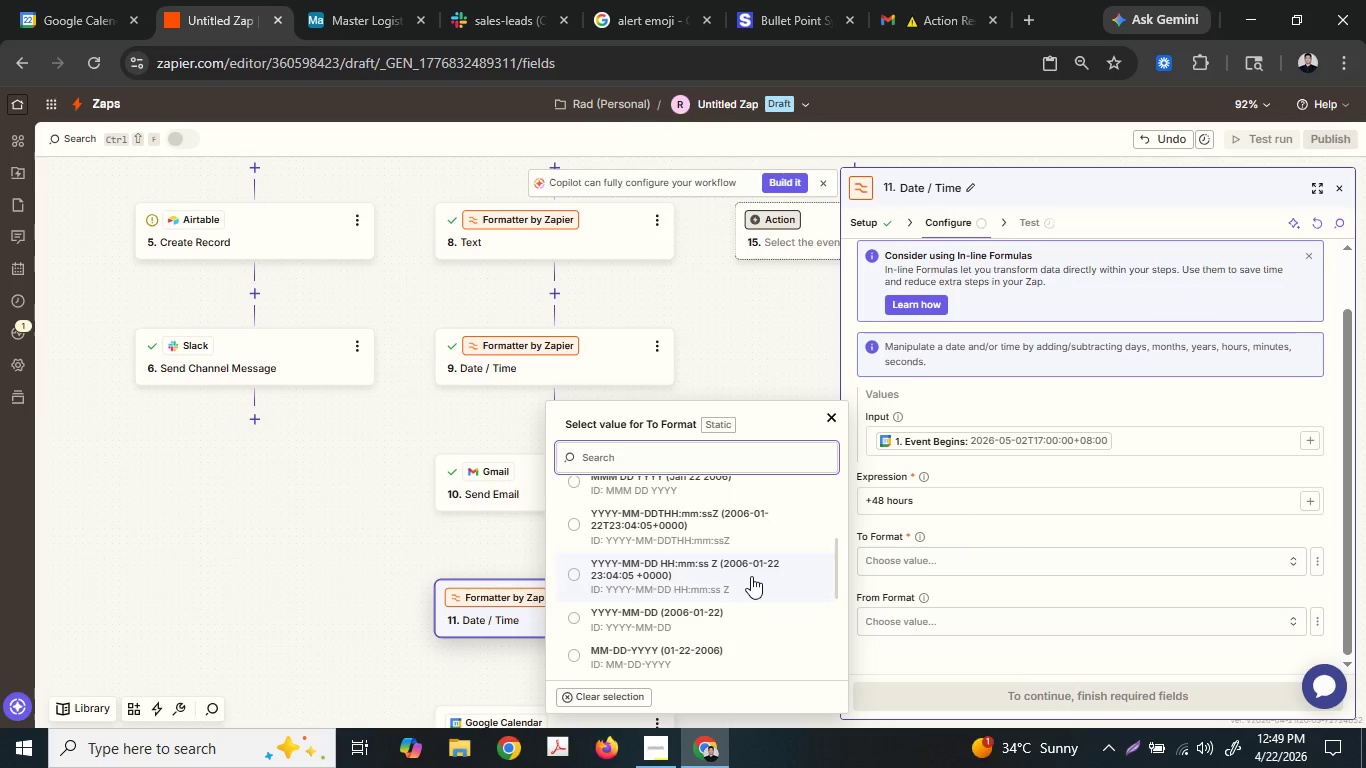 
scroll: coordinate [750, 584], scroll_direction: up, amount: 3.0
 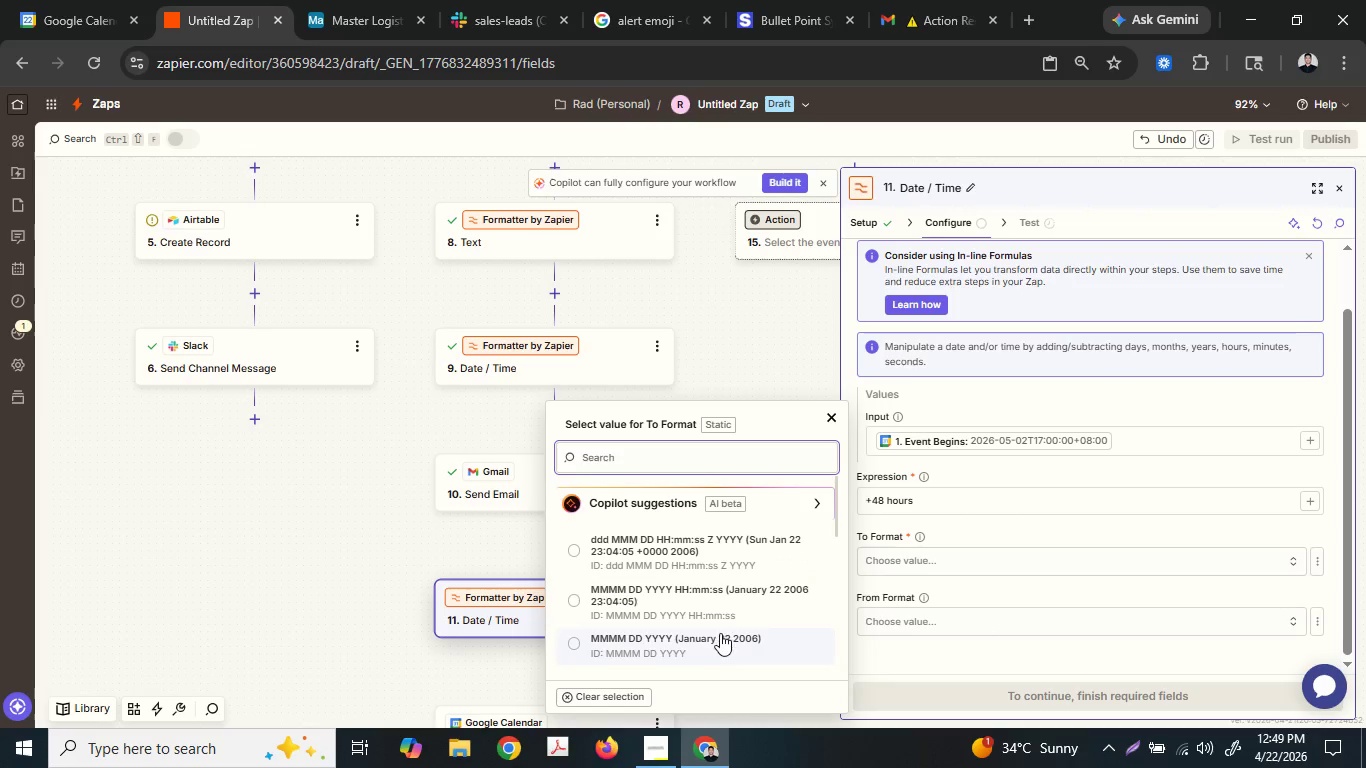 
wait(6.13)
 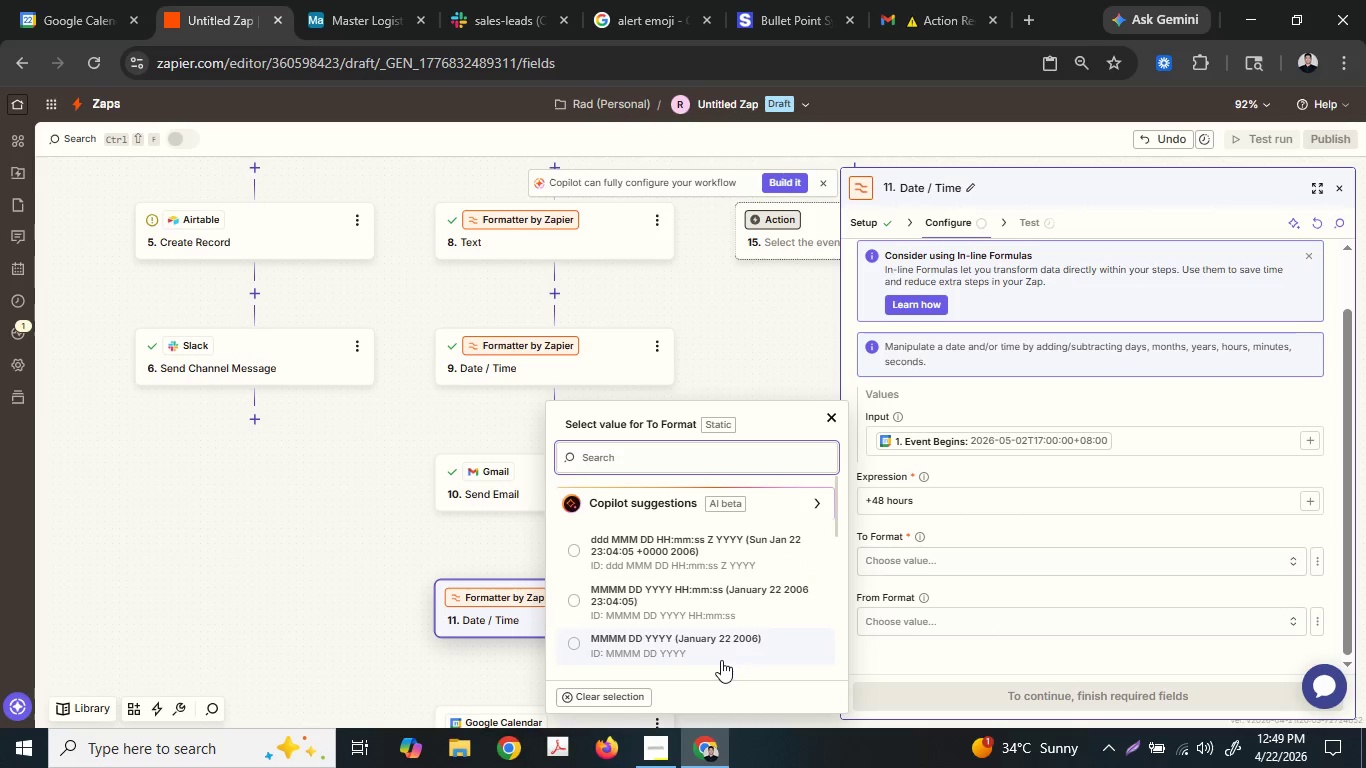 
scroll: coordinate [757, 593], scroll_direction: down, amount: 6.0
 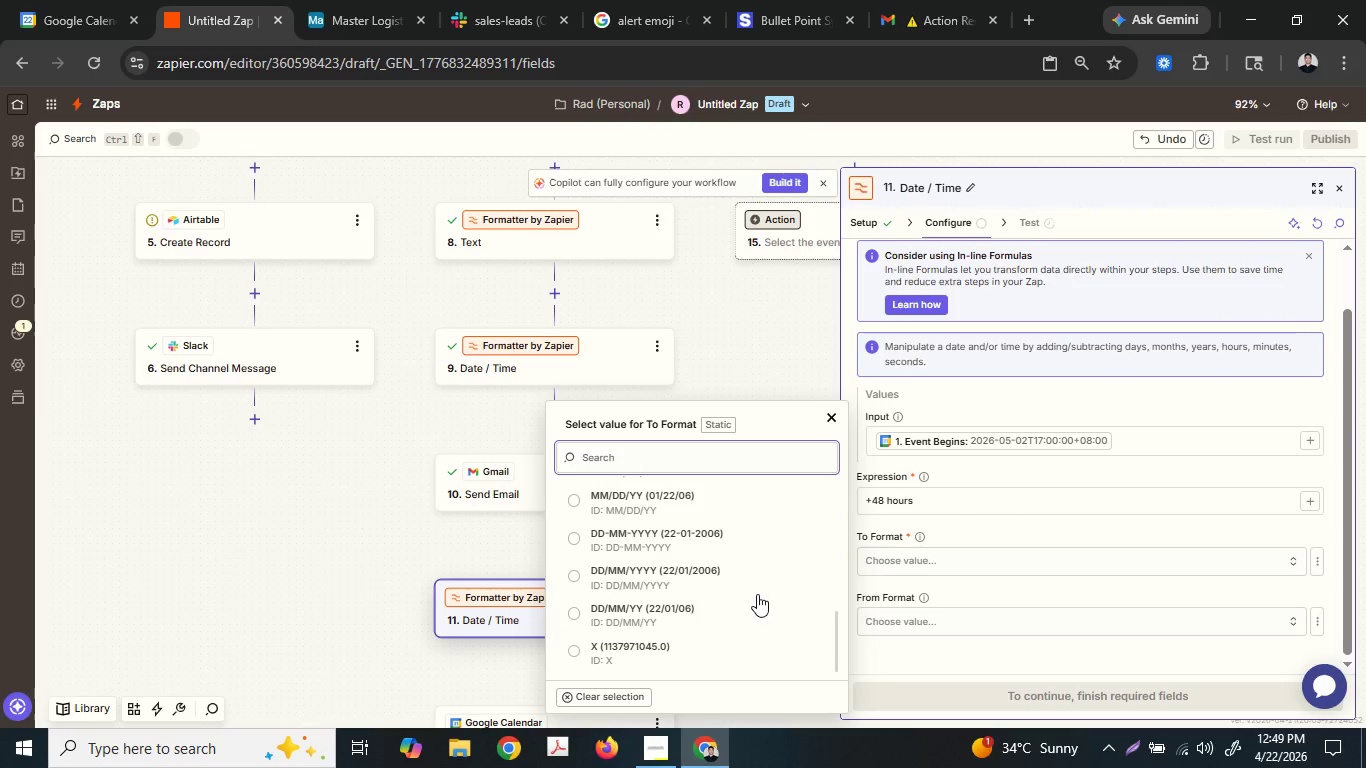 
scroll: coordinate [754, 587], scroll_direction: up, amount: 2.0
 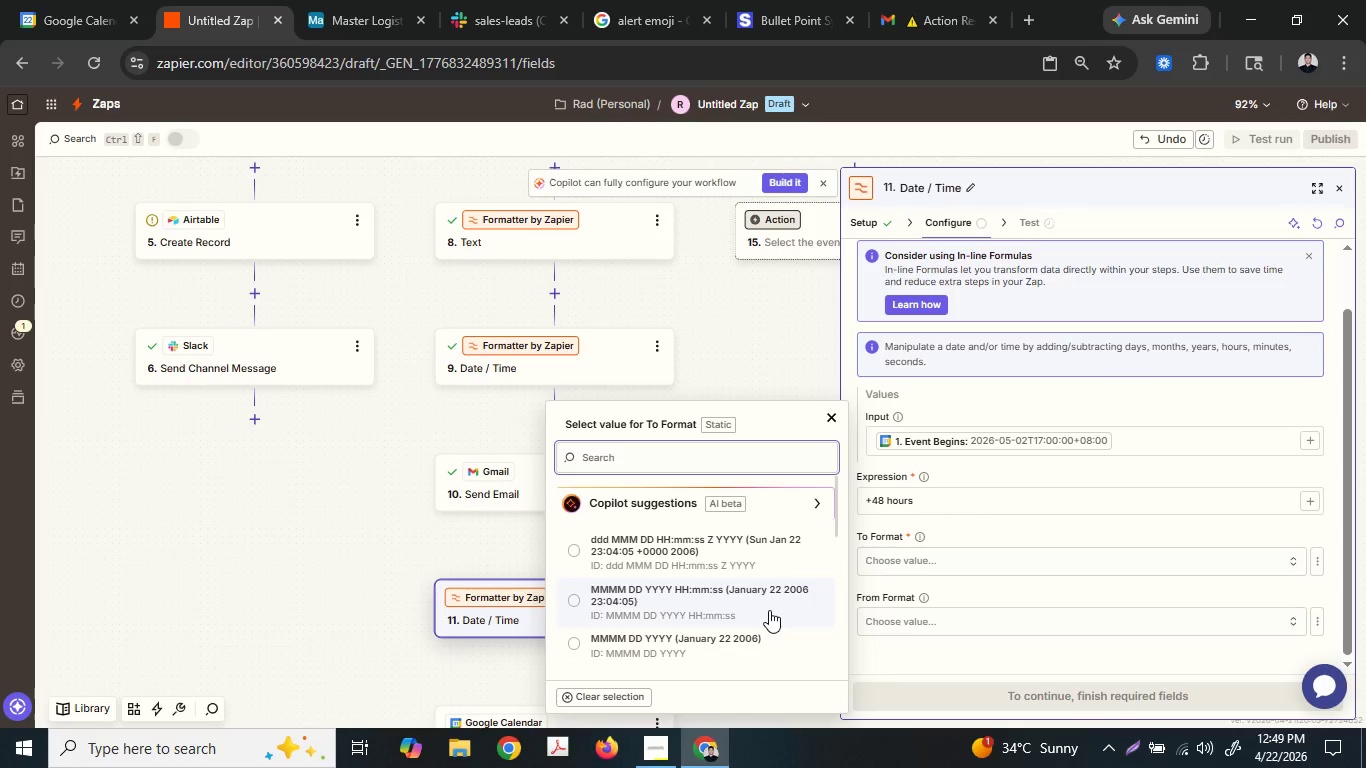 
scroll: coordinate [769, 611], scroll_direction: down, amount: 1.0
 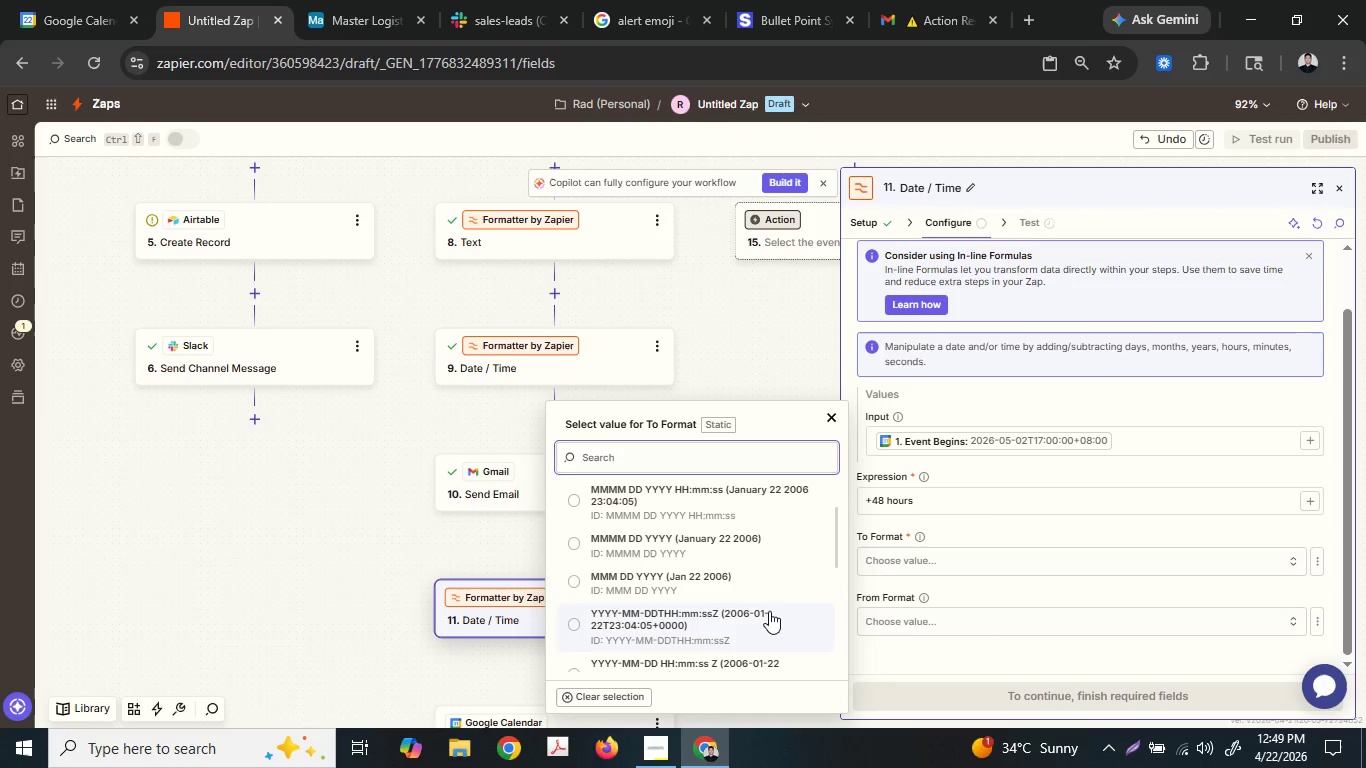 
left_click([769, 611])
 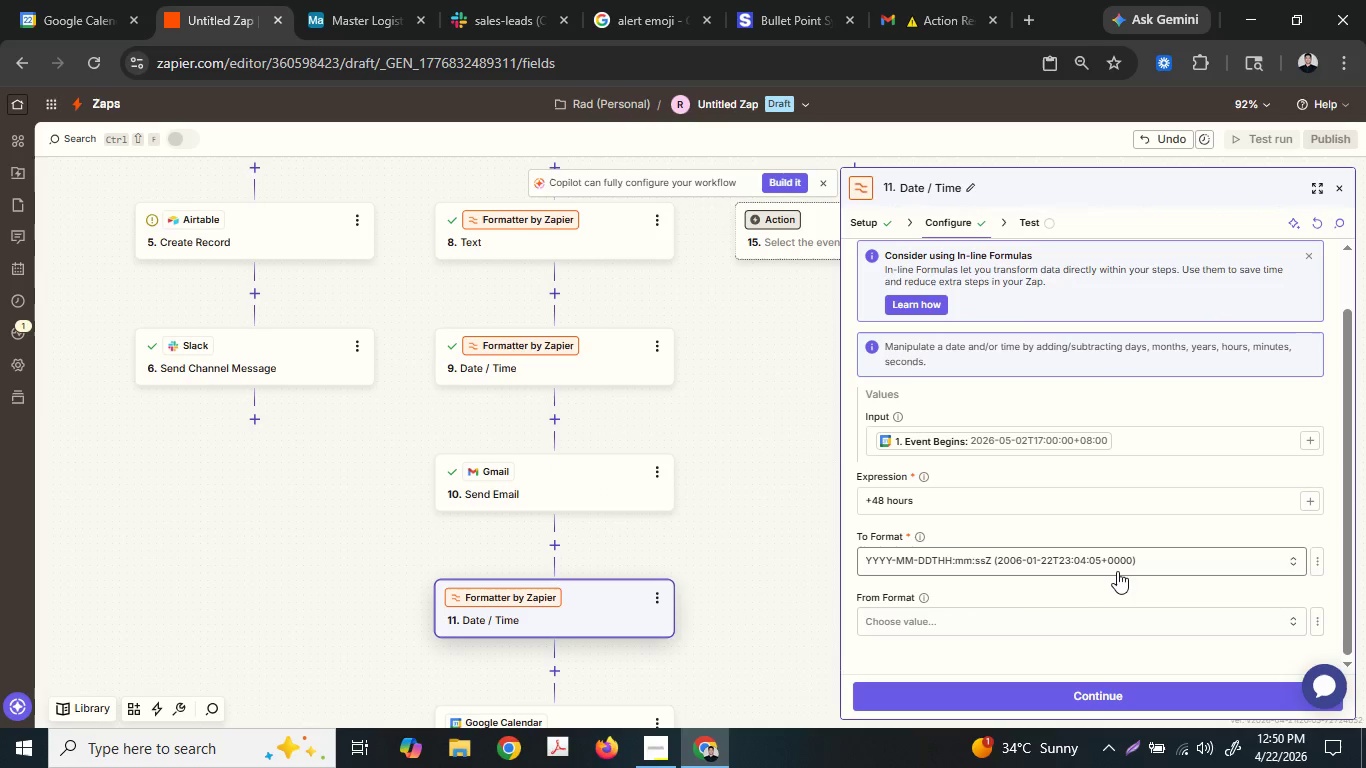 
scroll: coordinate [1117, 570], scroll_direction: down, amount: 2.0
 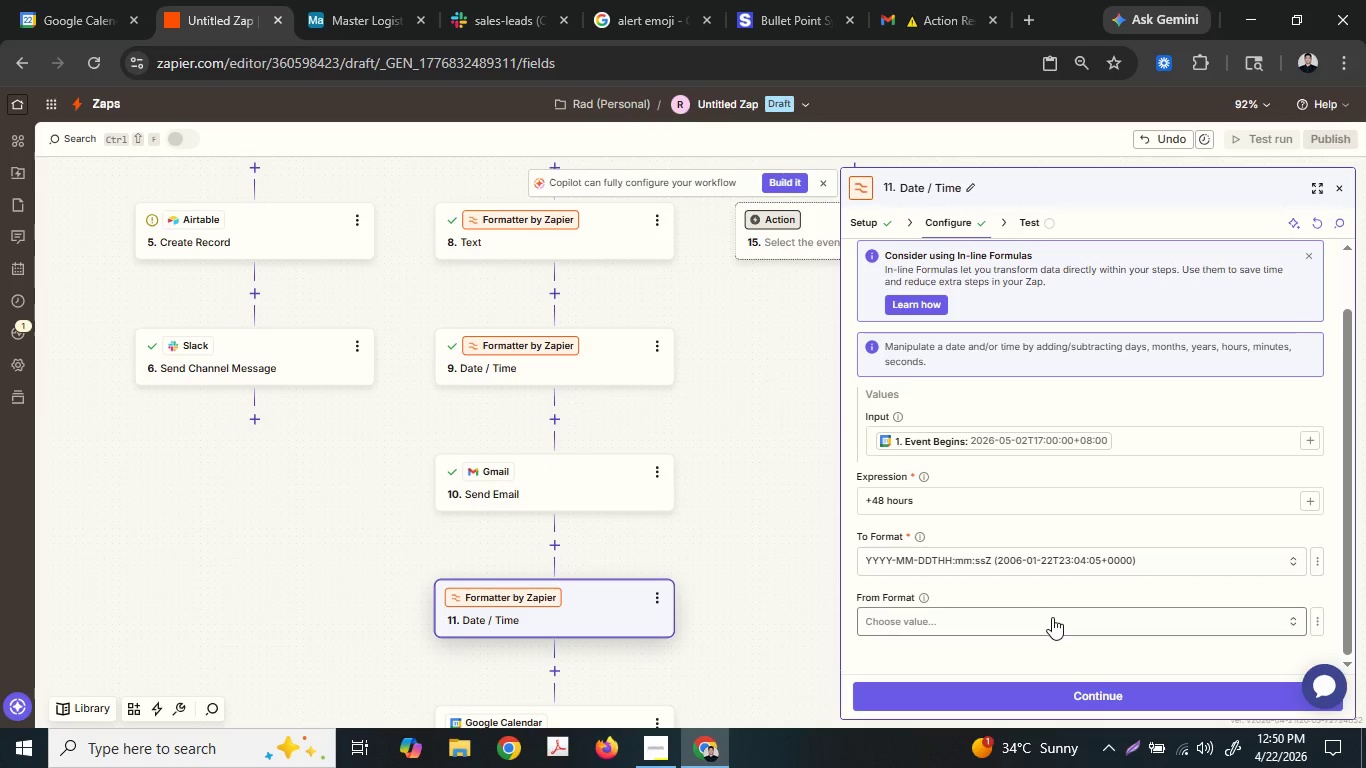 
left_click([1052, 617])
 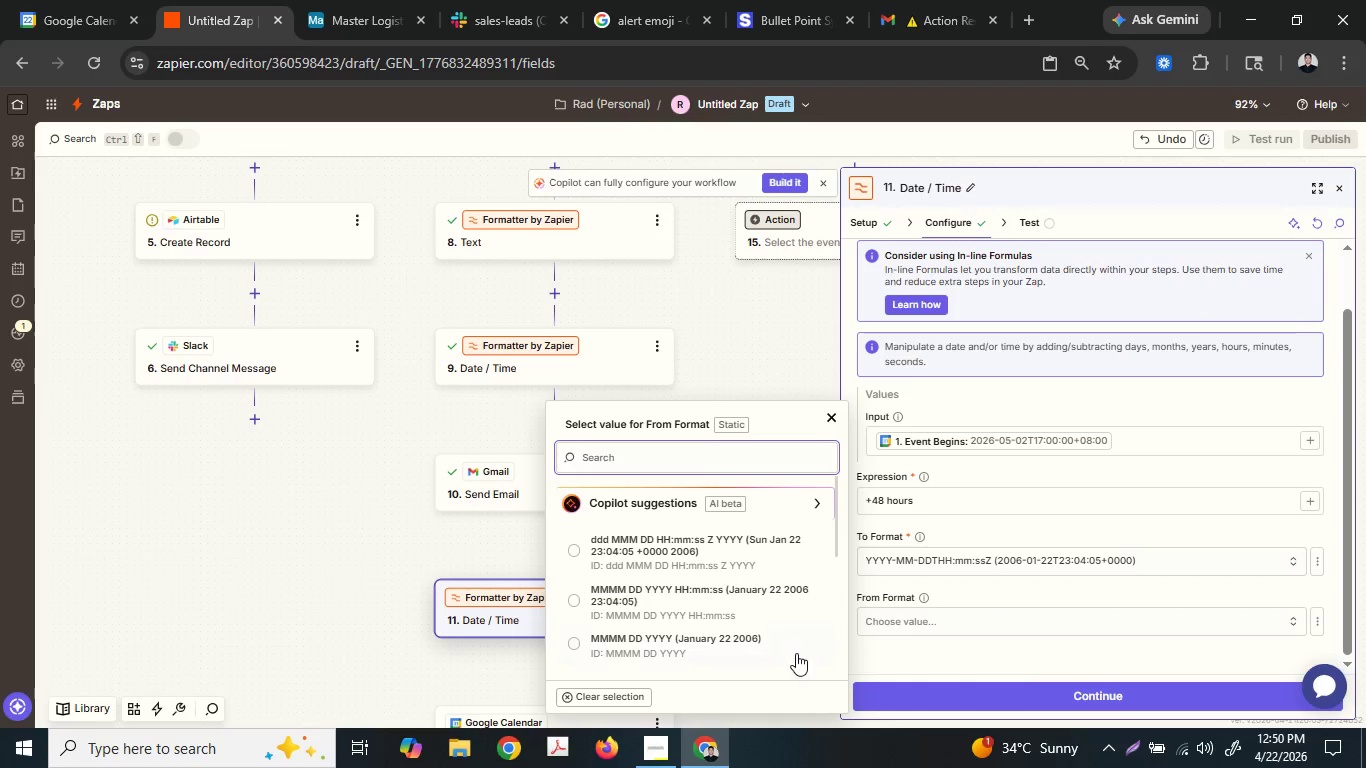 
scroll: coordinate [737, 616], scroll_direction: down, amount: 2.0
 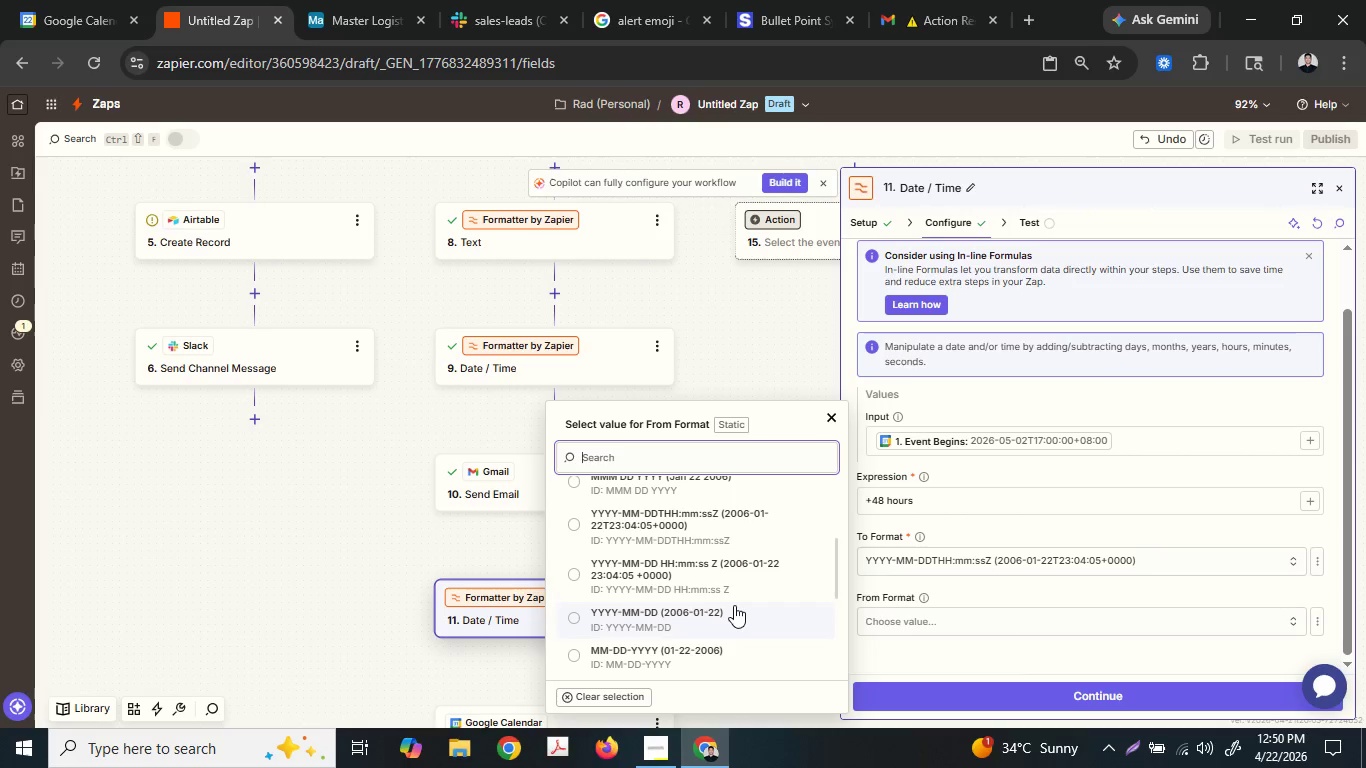 
scroll: coordinate [734, 605], scroll_direction: up, amount: 1.0
 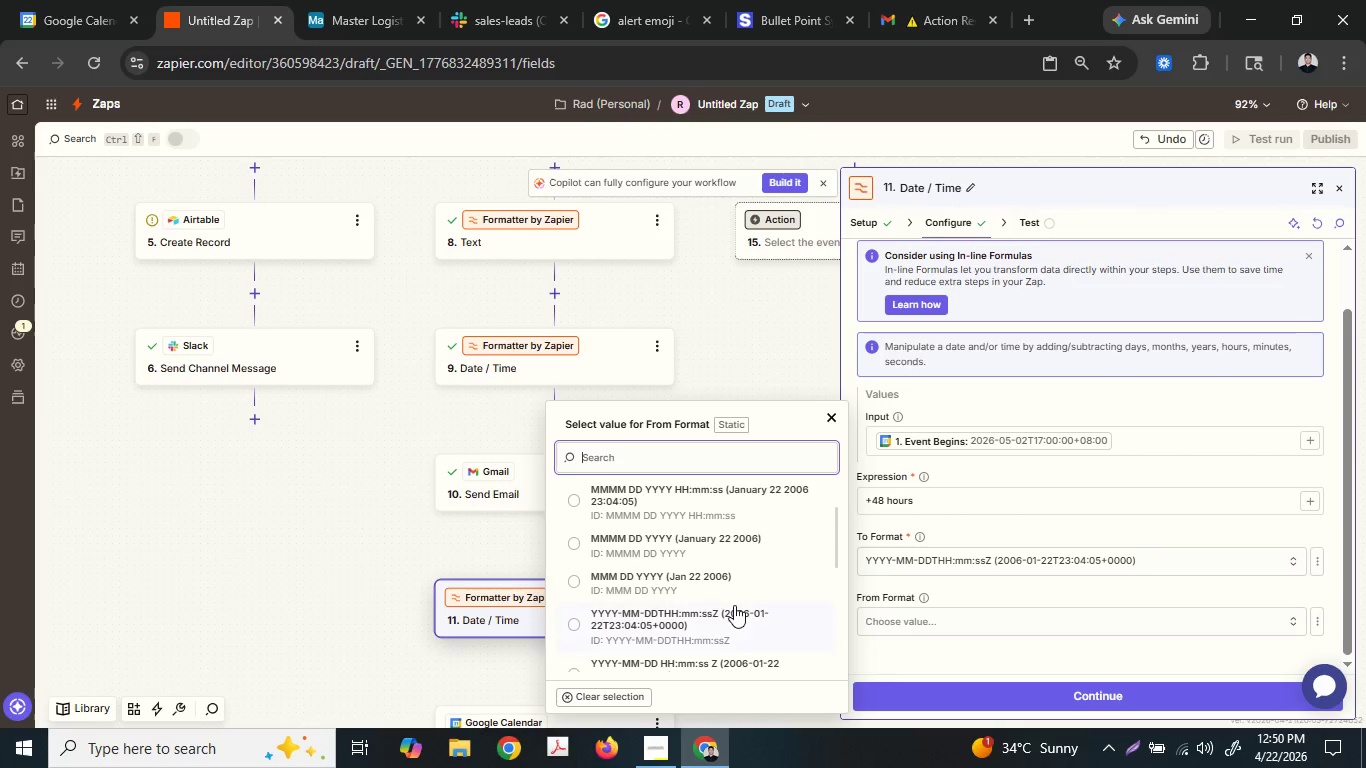 
scroll: coordinate [734, 605], scroll_direction: down, amount: 2.0
 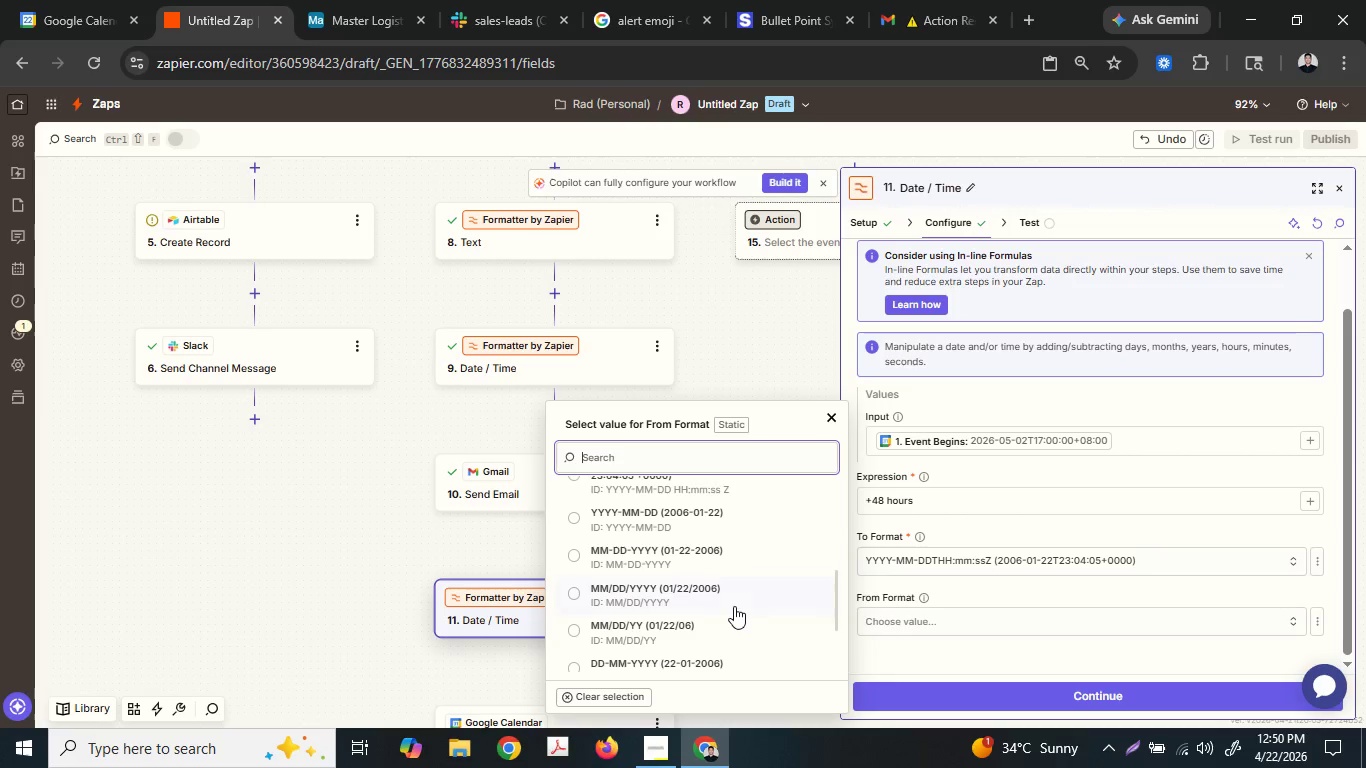 
scroll: coordinate [734, 606], scroll_direction: up, amount: 2.0
 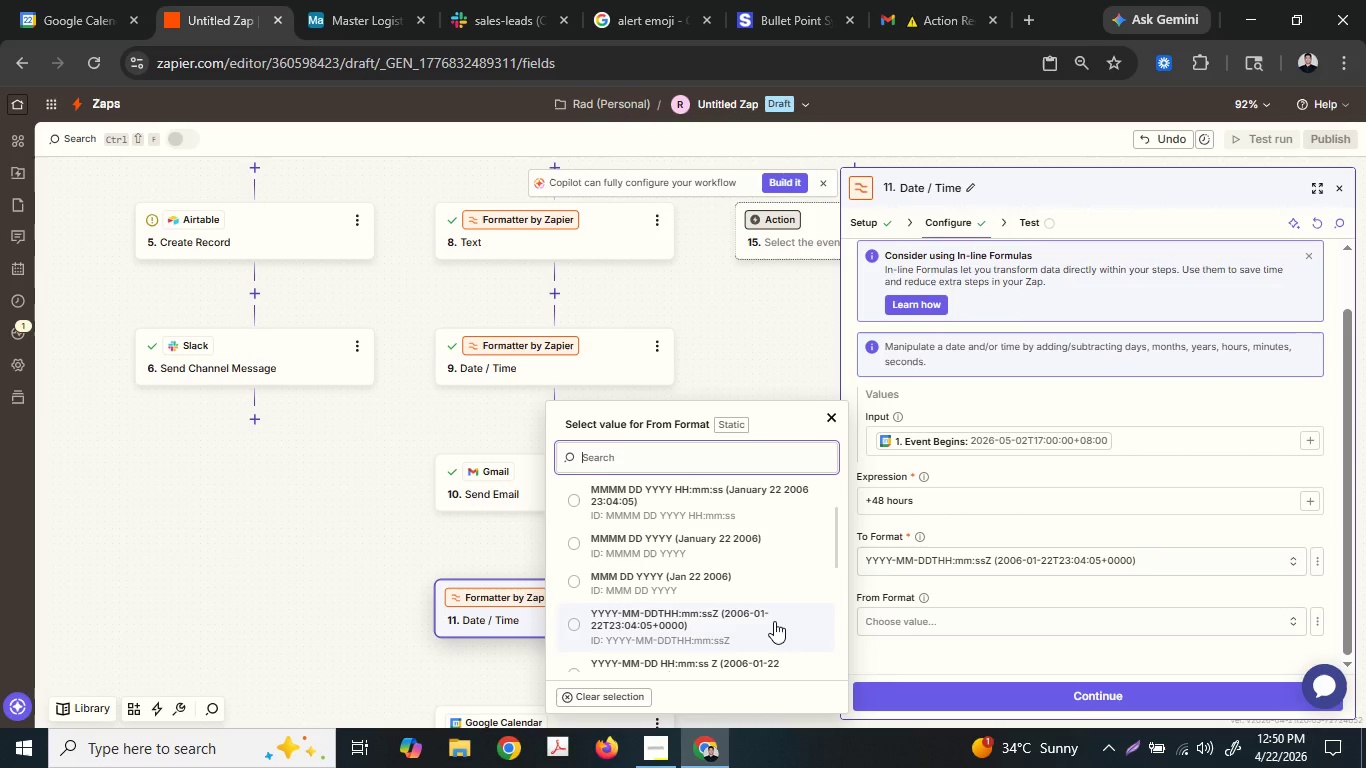 
scroll: coordinate [774, 622], scroll_direction: down, amount: 1.0
 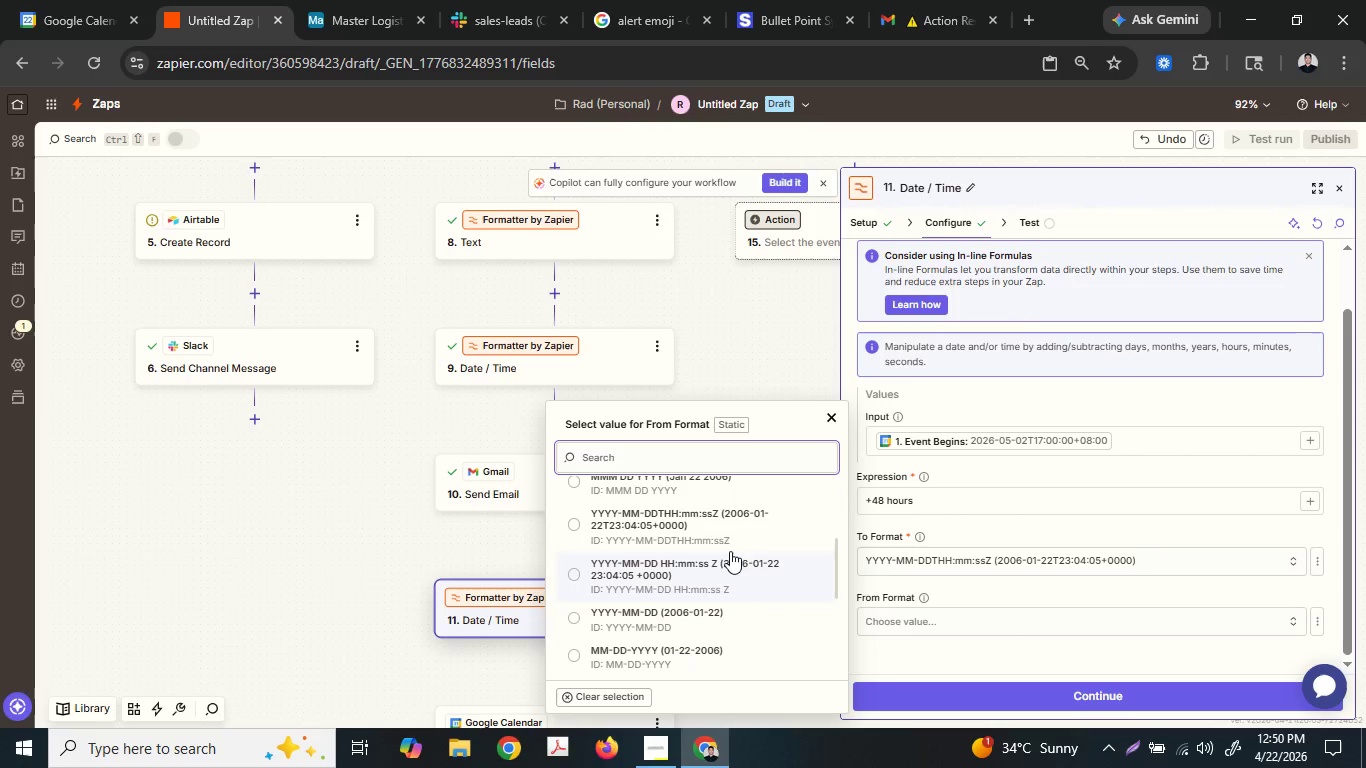 
left_click([729, 533])
 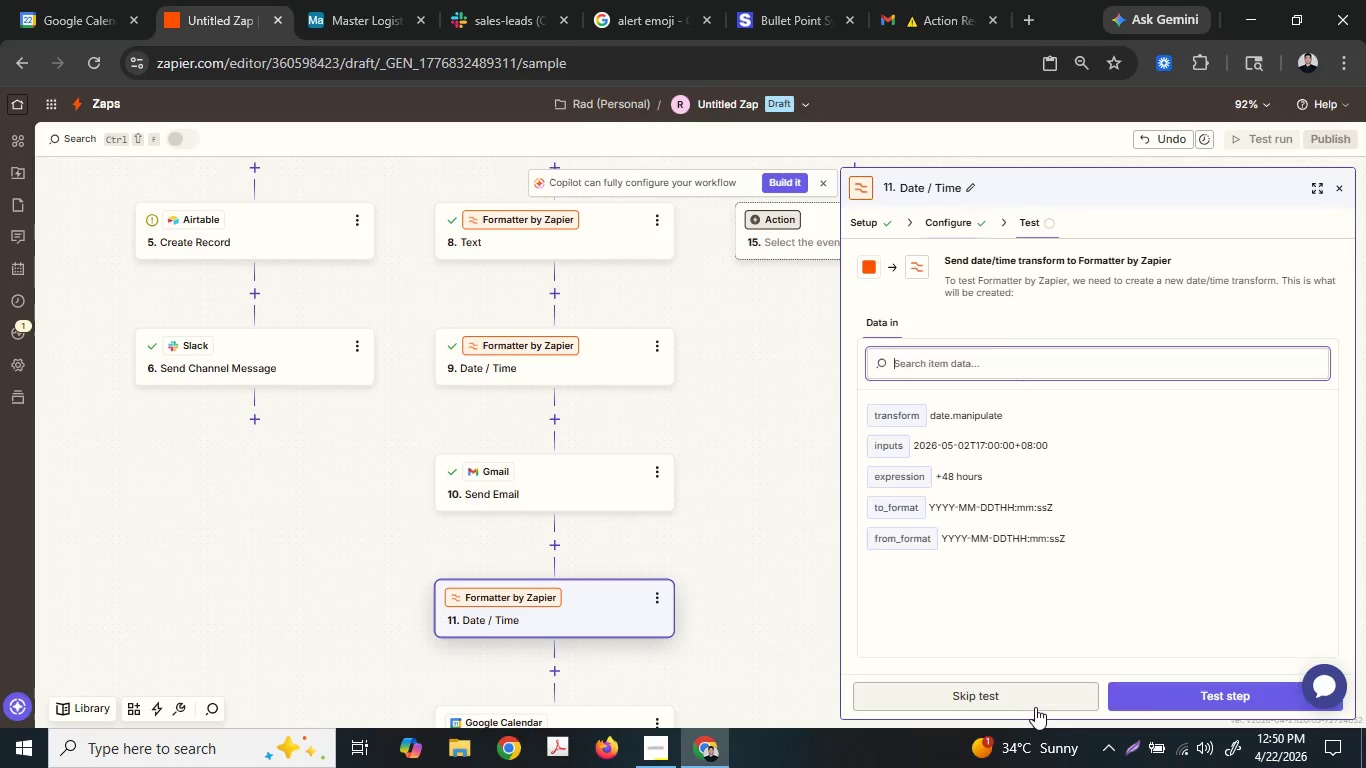 
left_click([1140, 700])
 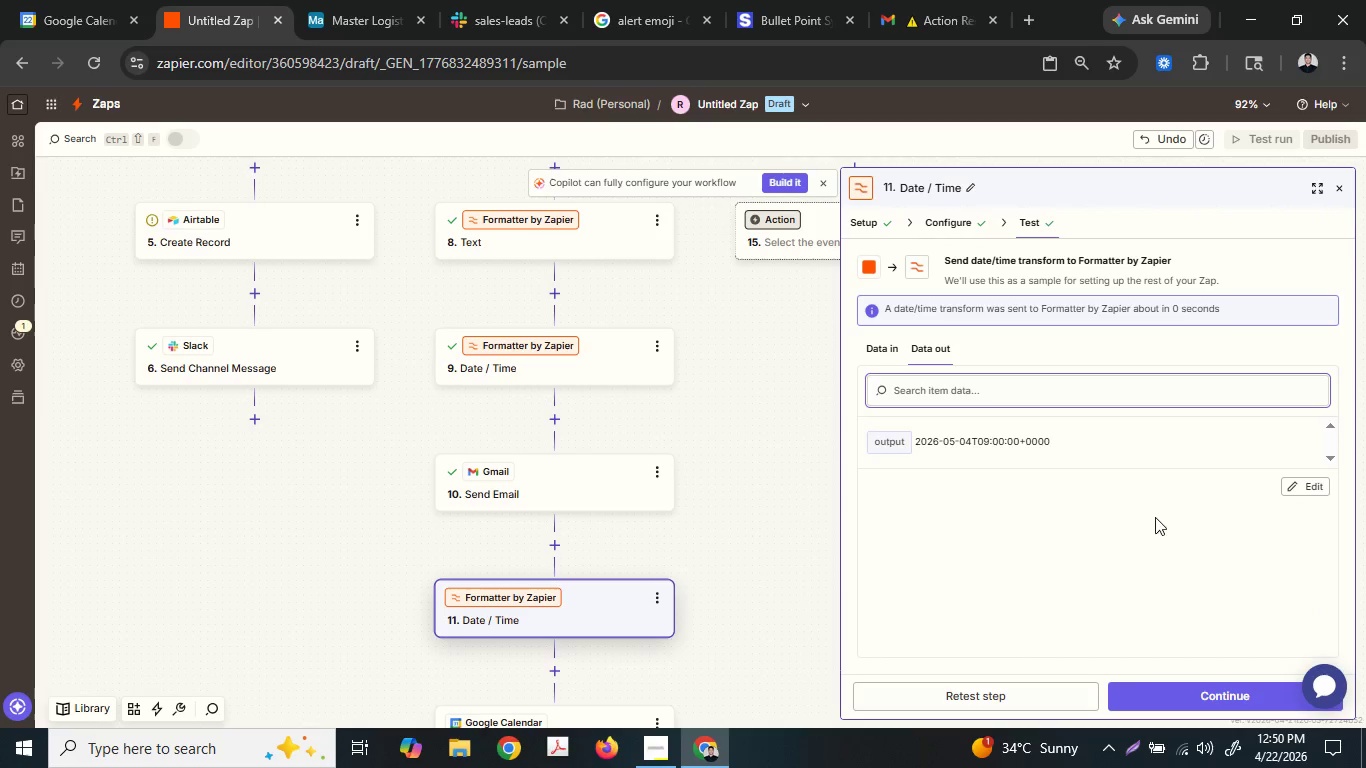 
wait(8.06)
 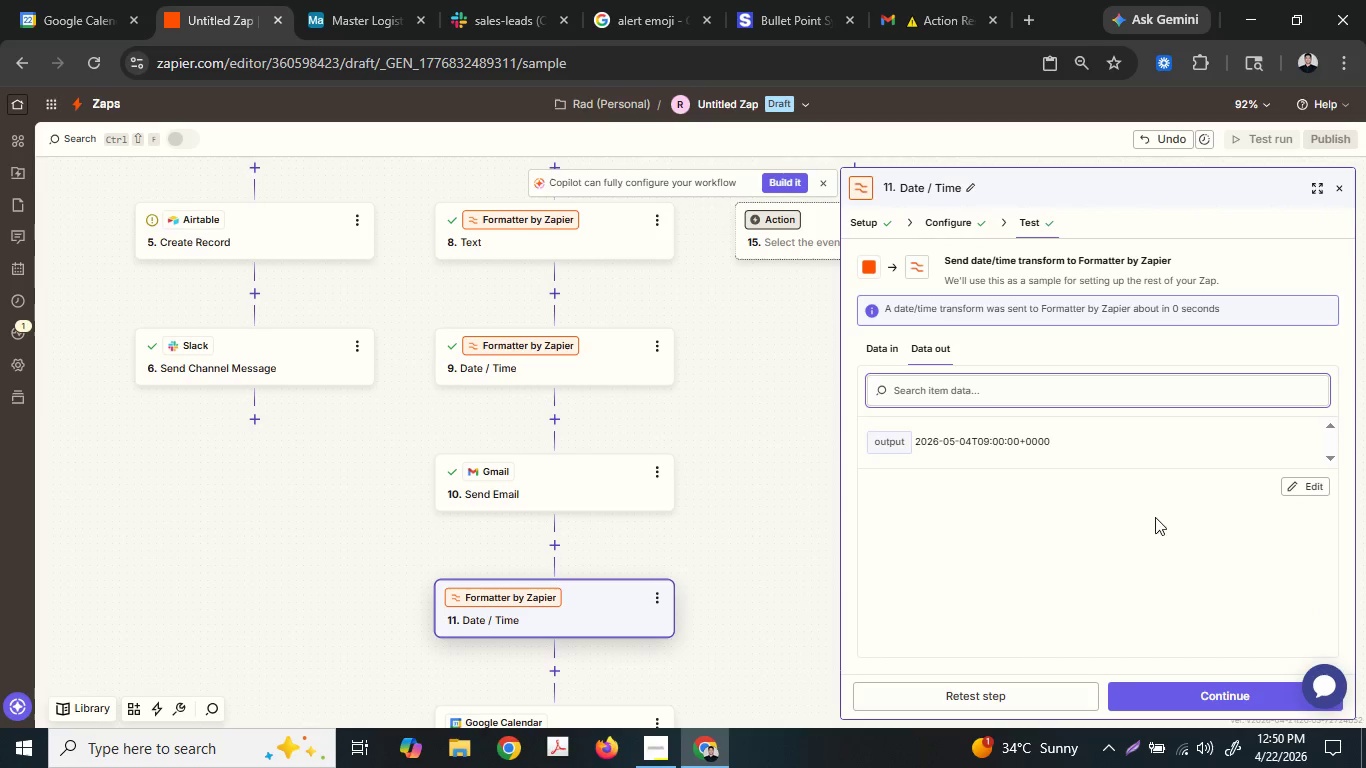 
left_click([1197, 682])
 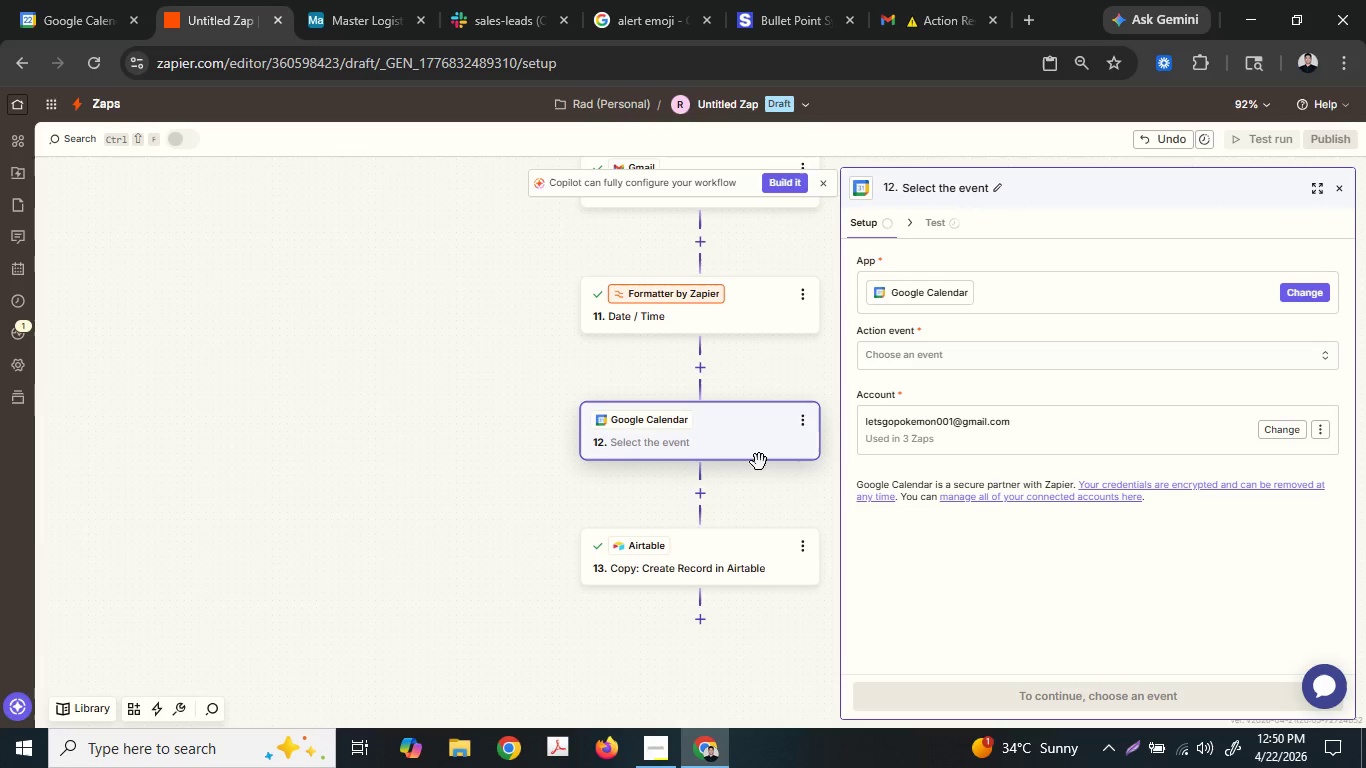 
left_click([974, 362])
 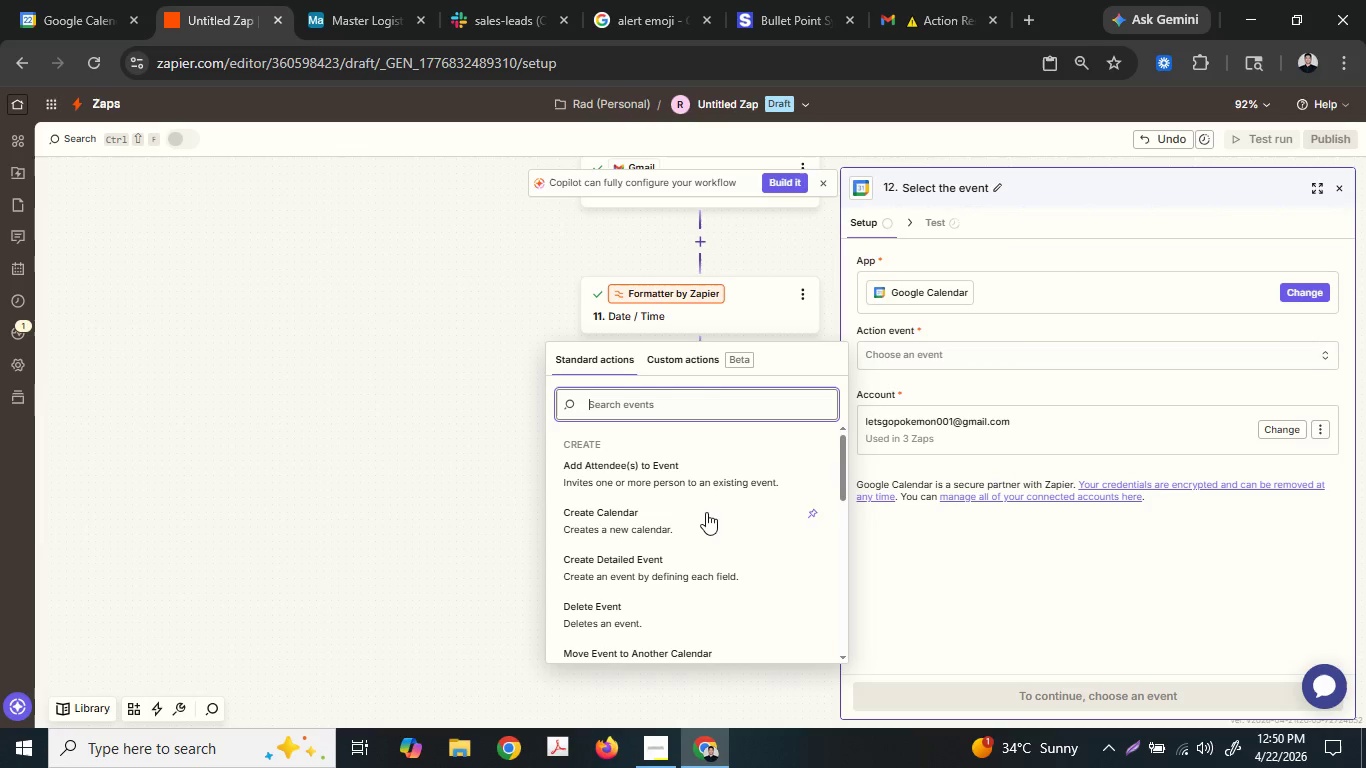 
scroll: coordinate [688, 557], scroll_direction: down, amount: 2.0
 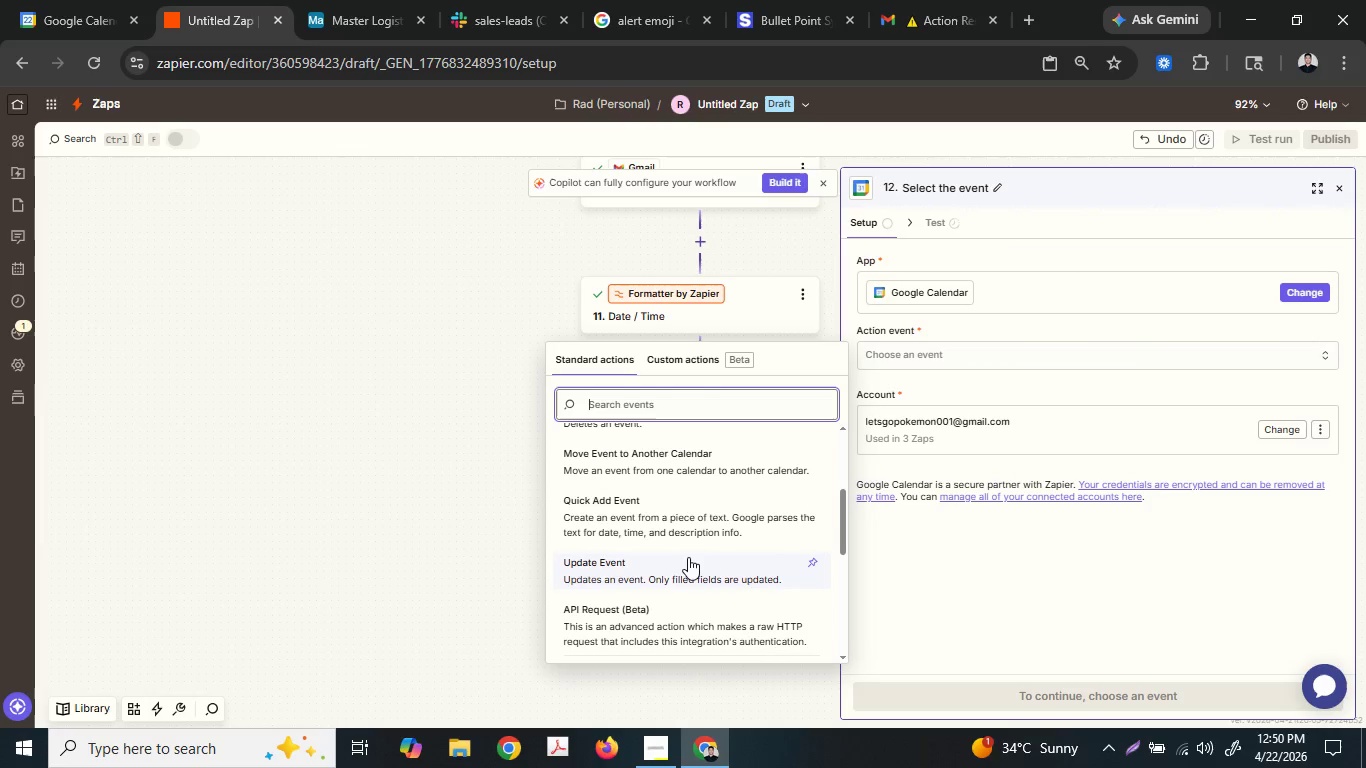 
scroll: coordinate [685, 473], scroll_direction: up, amount: 2.0
 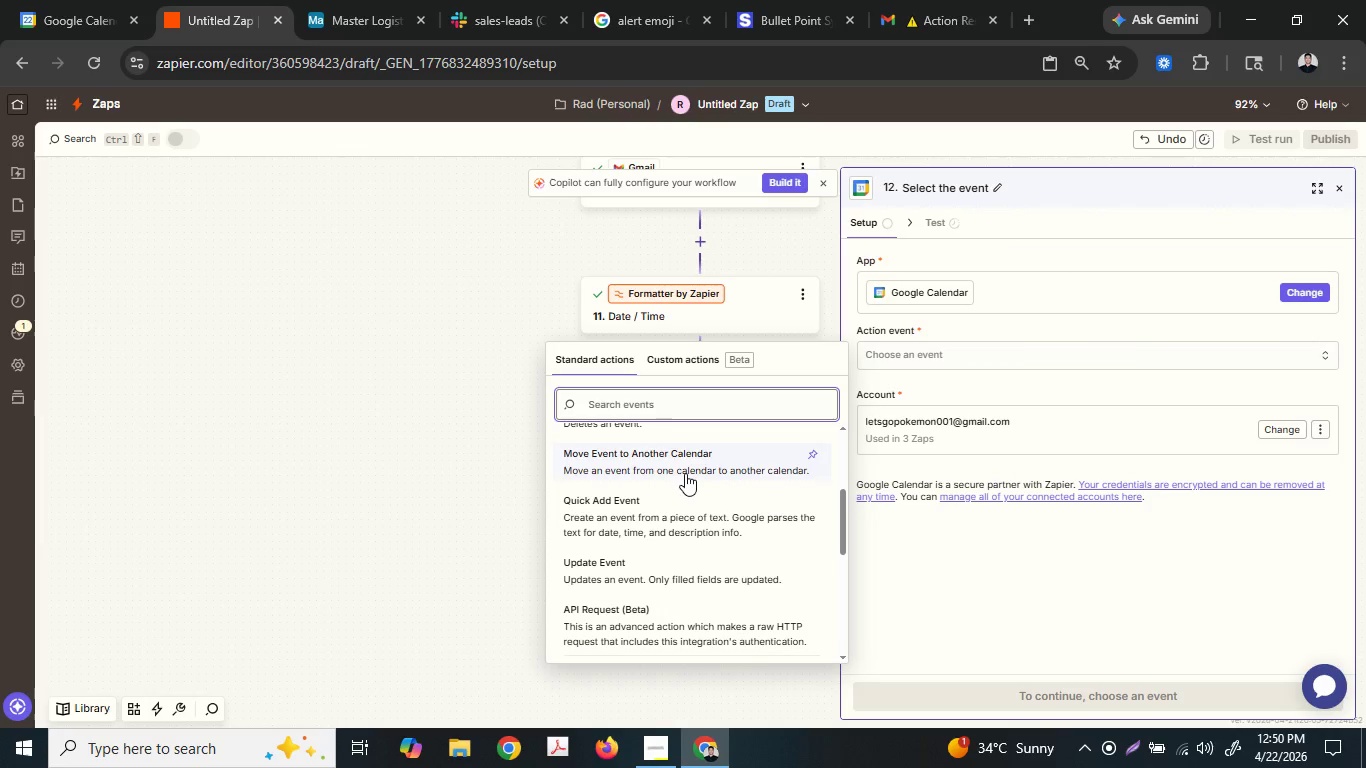 
scroll: coordinate [693, 576], scroll_direction: down, amount: 3.0
 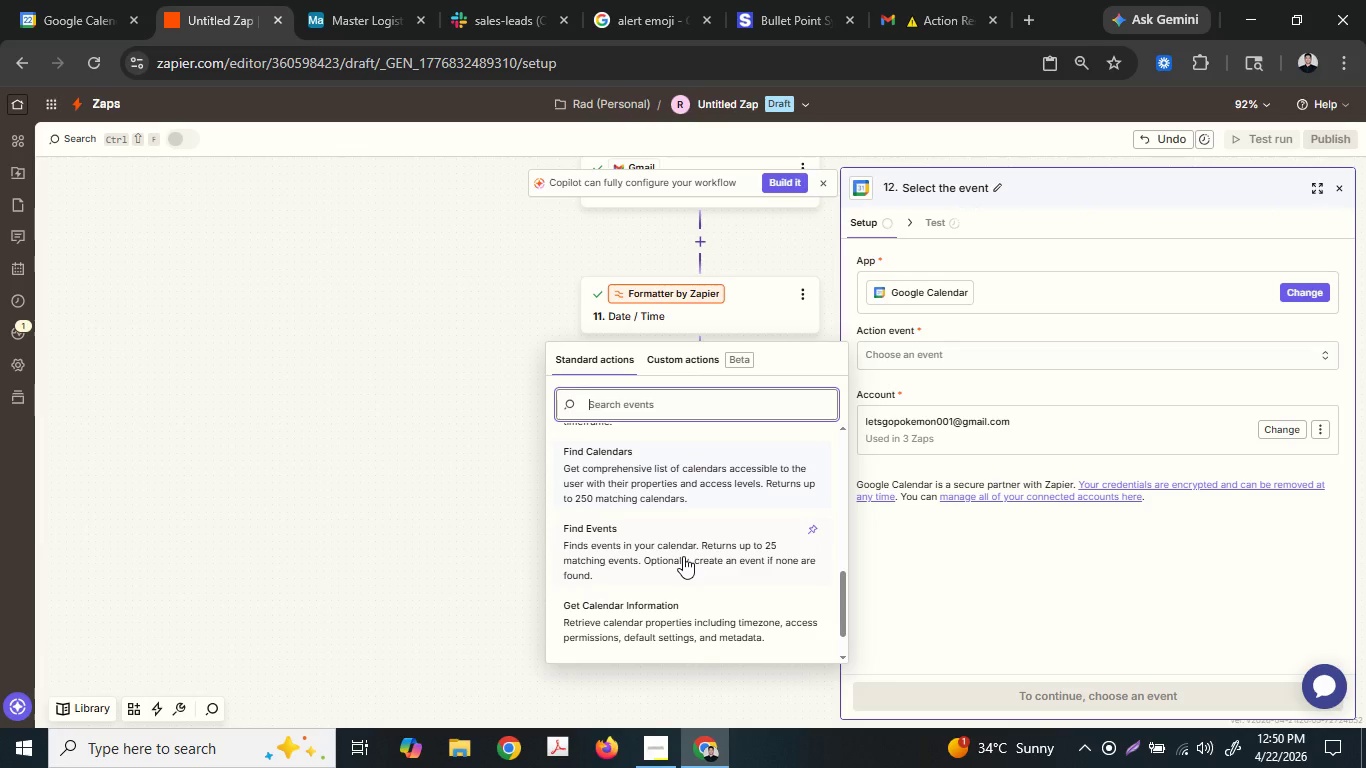 
left_click_drag(start_coordinate=[680, 552], to_coordinate=[682, 502])
 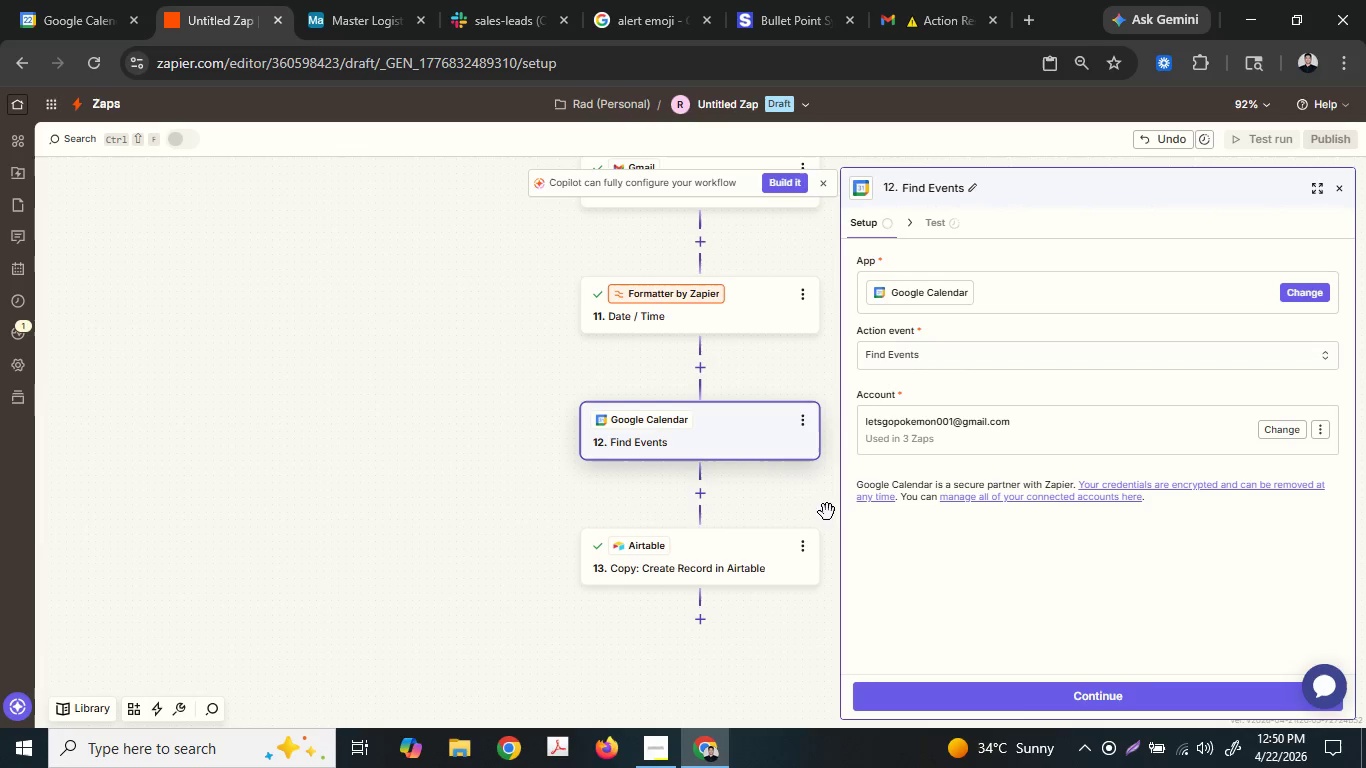 
scroll: coordinate [680, 552], scroll_direction: down, amount: 1.0
 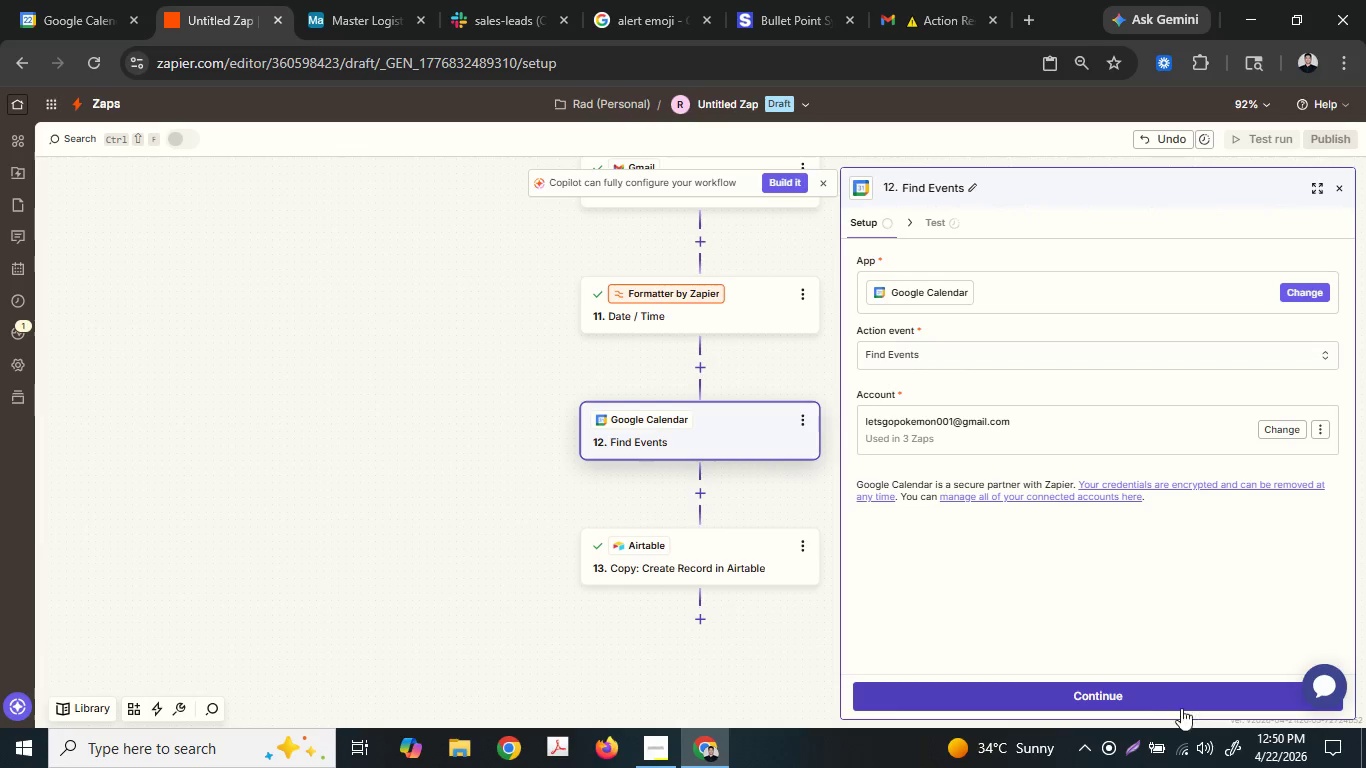 
left_click([1151, 691])
 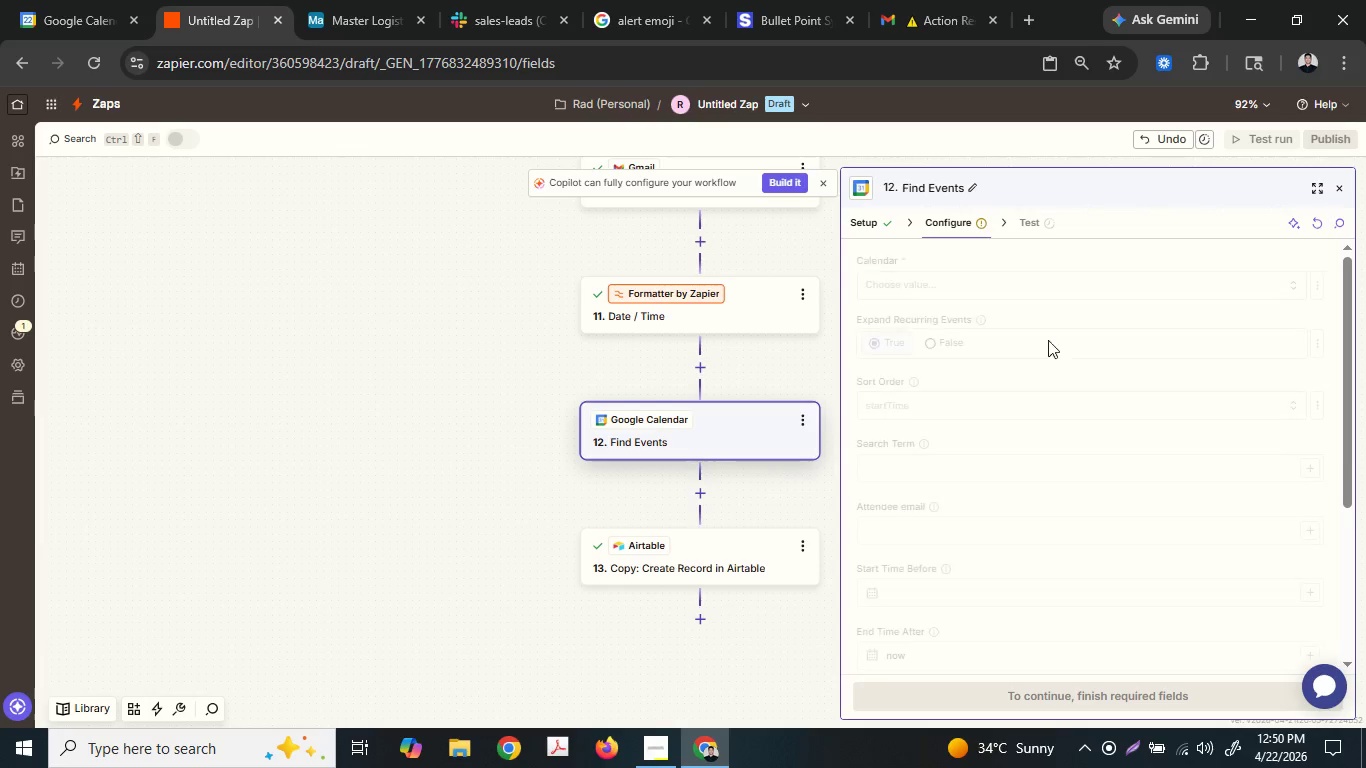 
left_click([1029, 279])
 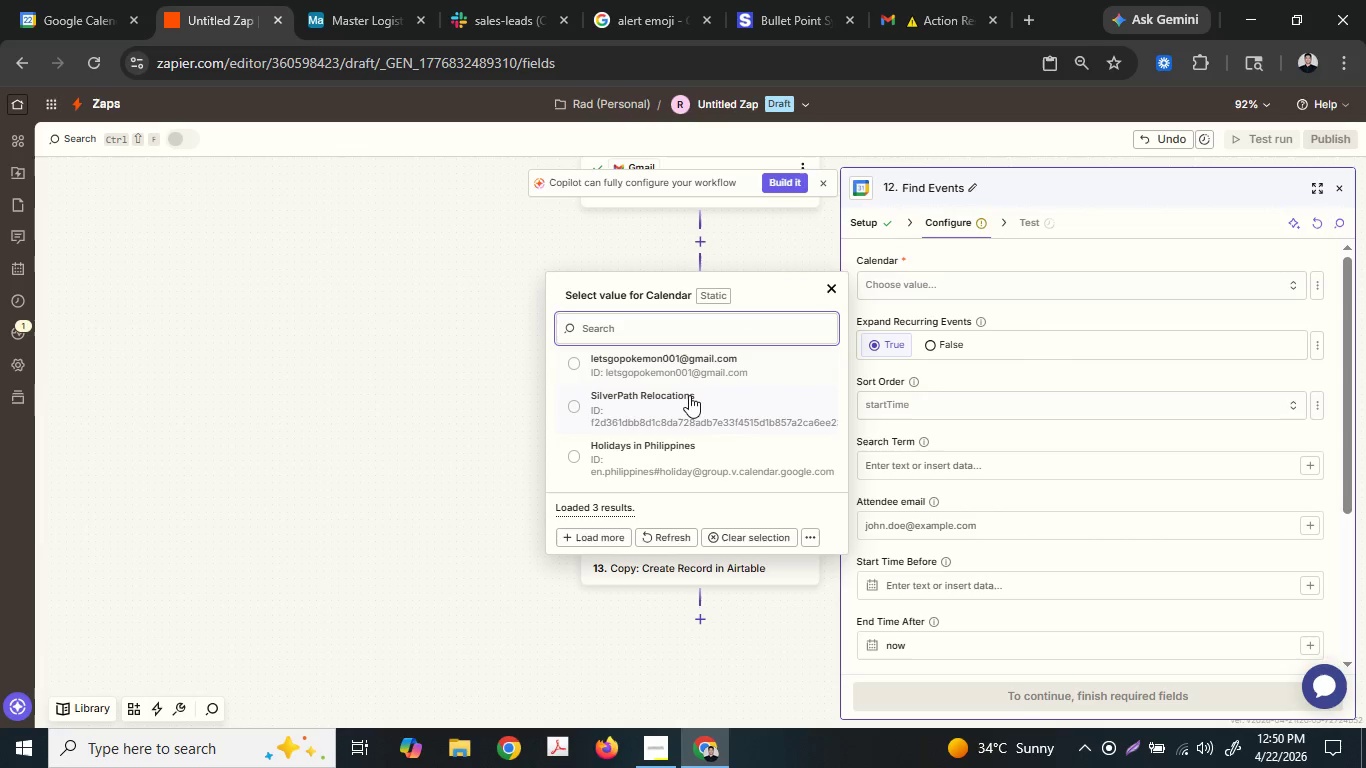 
left_click([690, 400])
 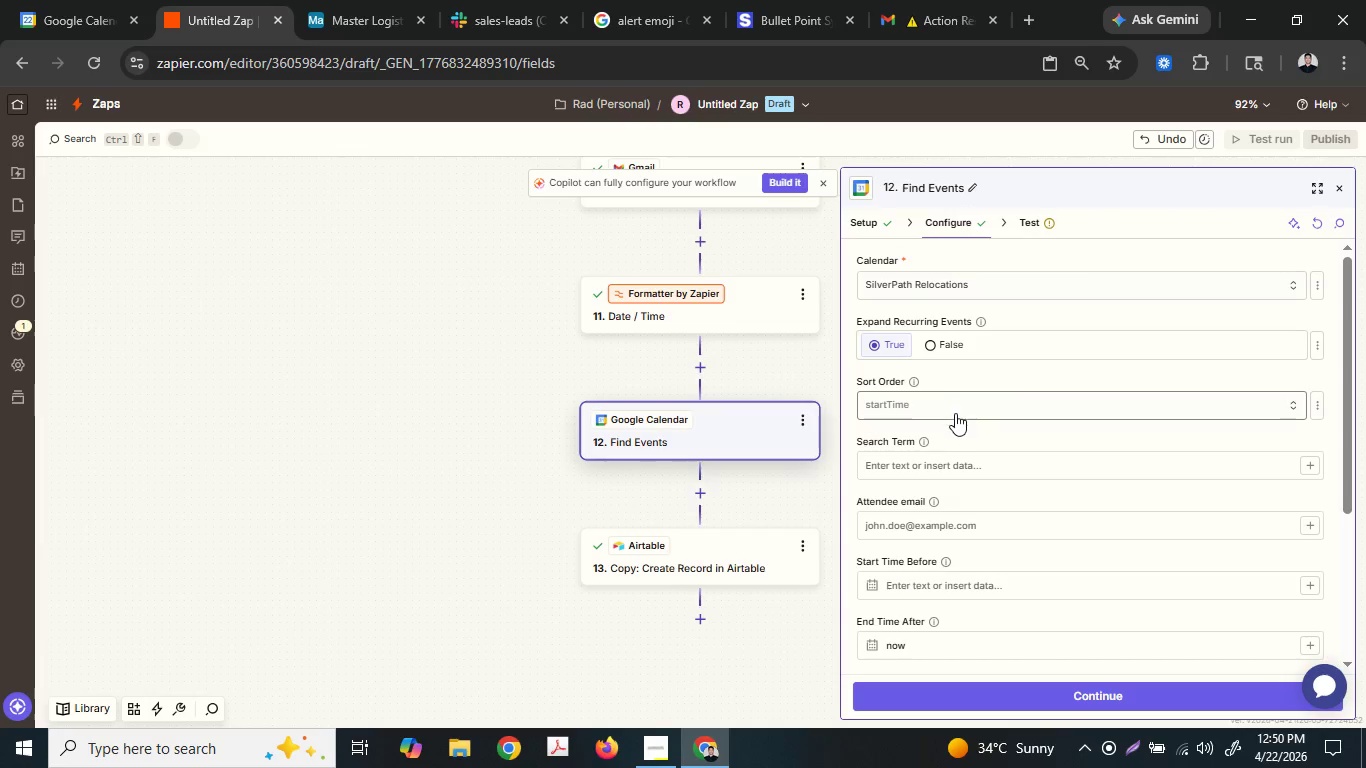 
scroll: coordinate [956, 453], scroll_direction: down, amount: 1.0
 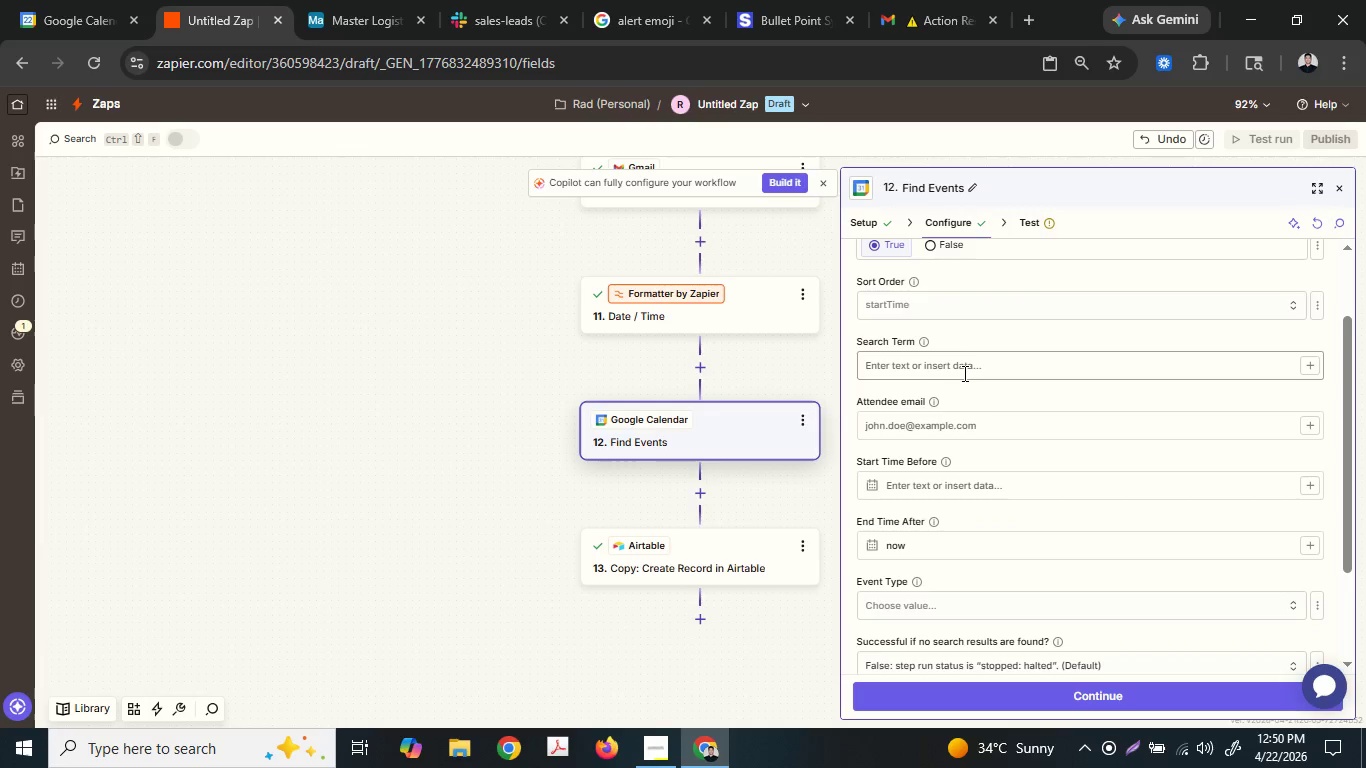 
left_click([964, 373])
 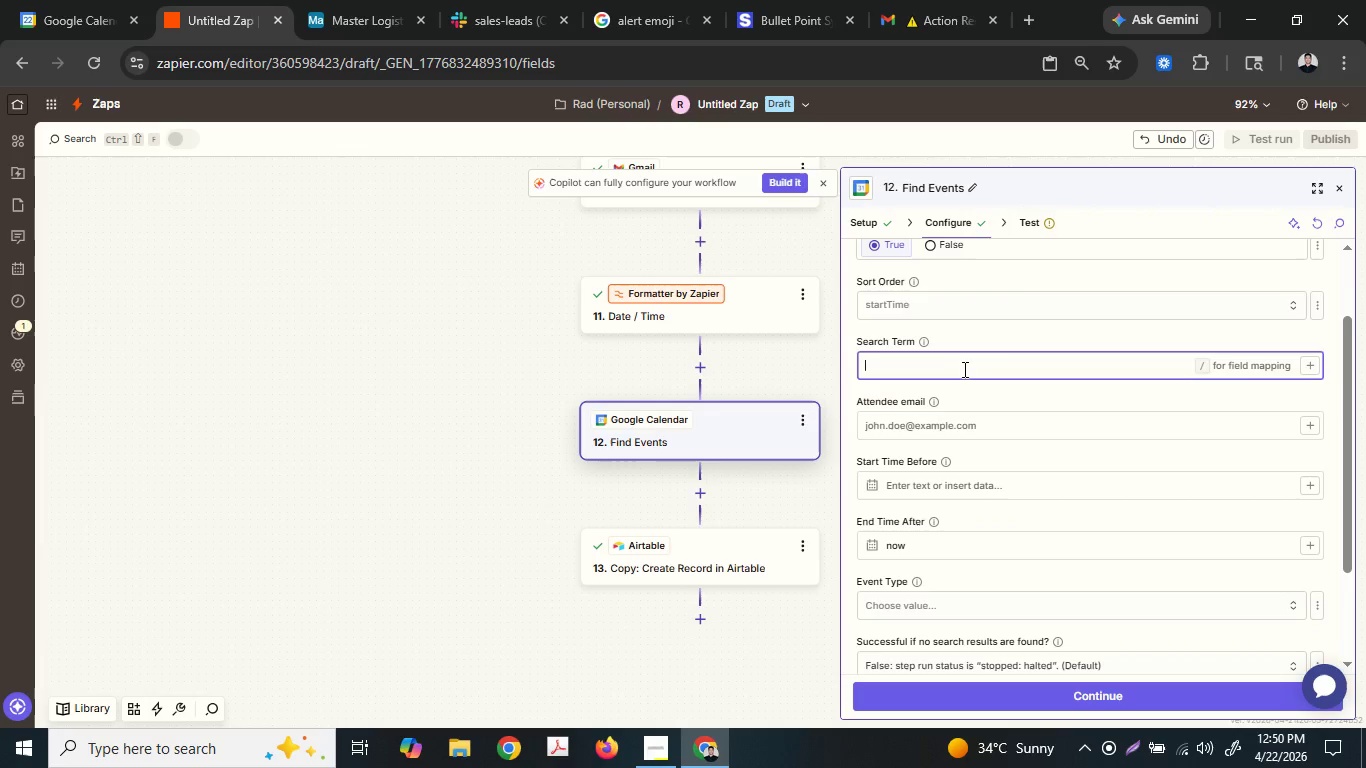 
scroll: coordinate [979, 419], scroll_direction: down, amount: 2.0
 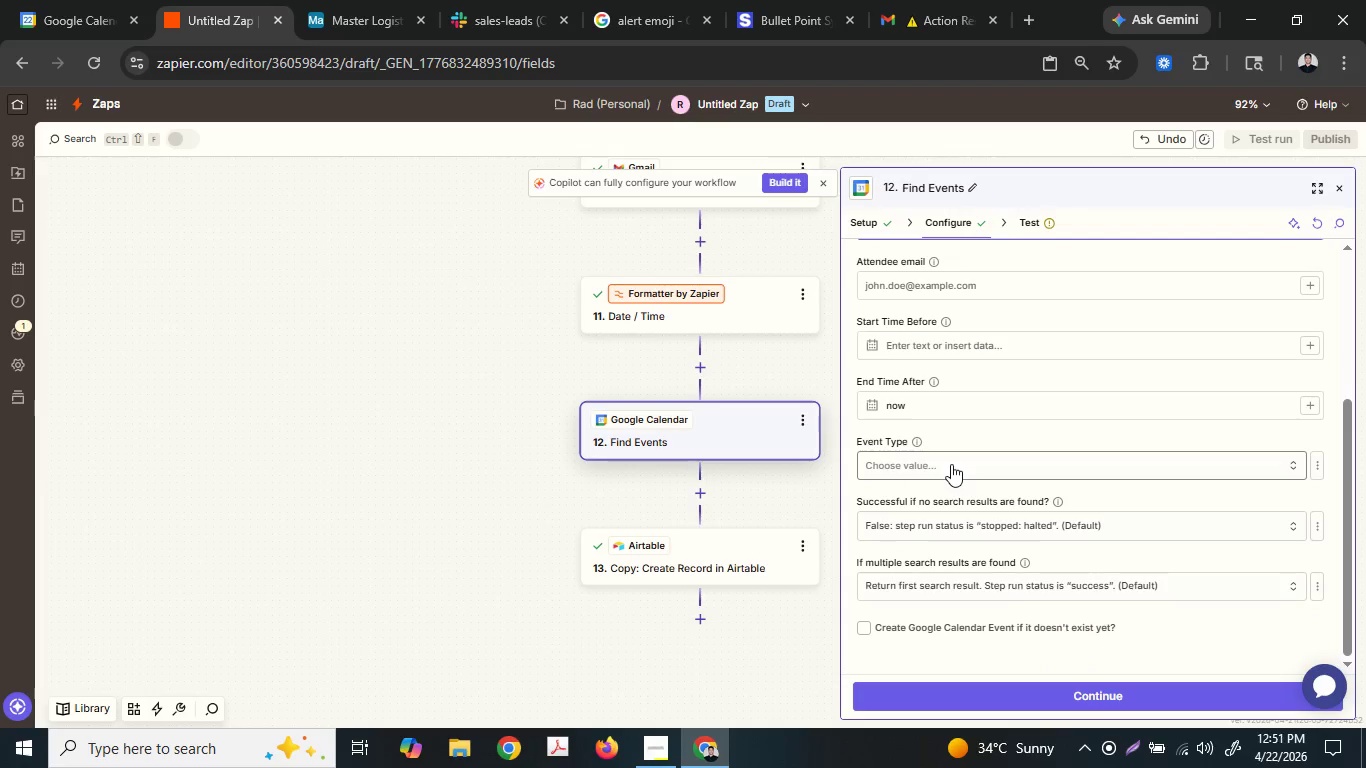 
wait(12.02)
 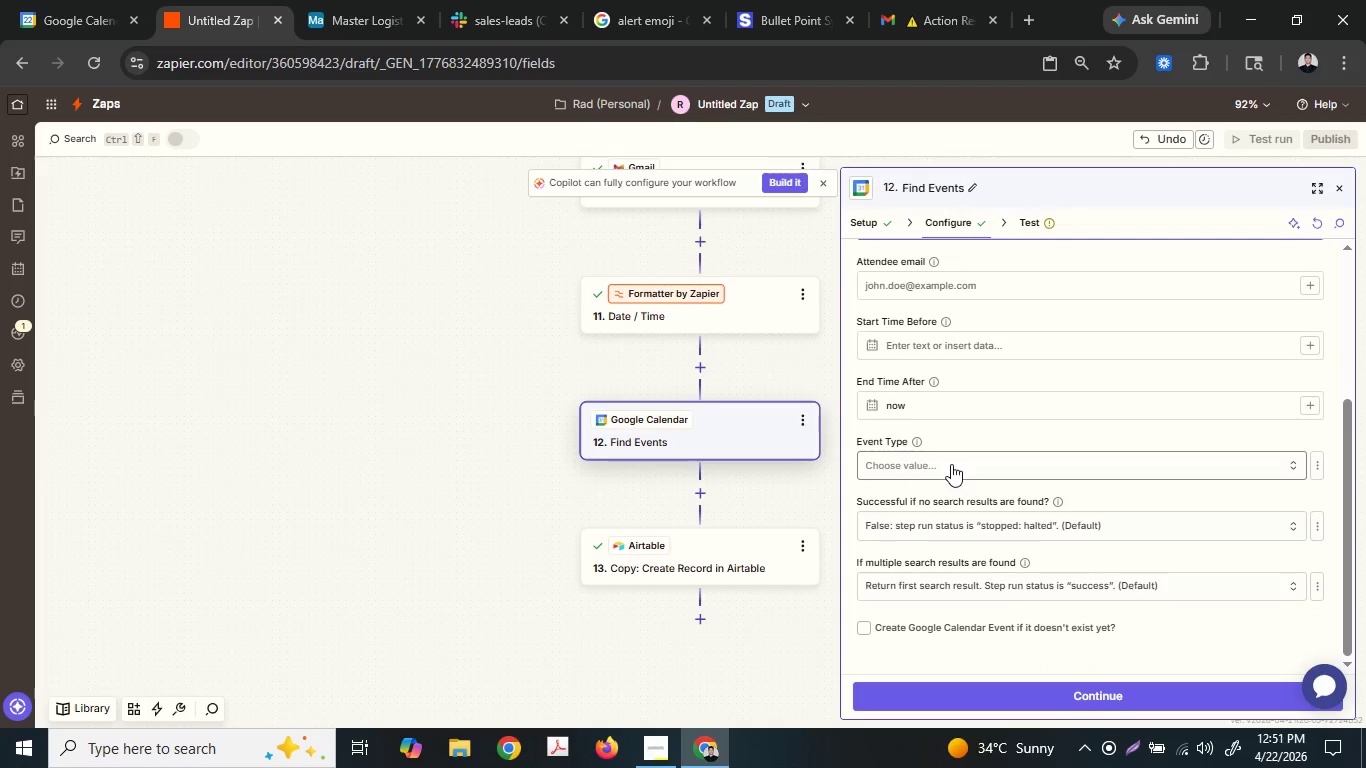 
left_click([795, 325])
 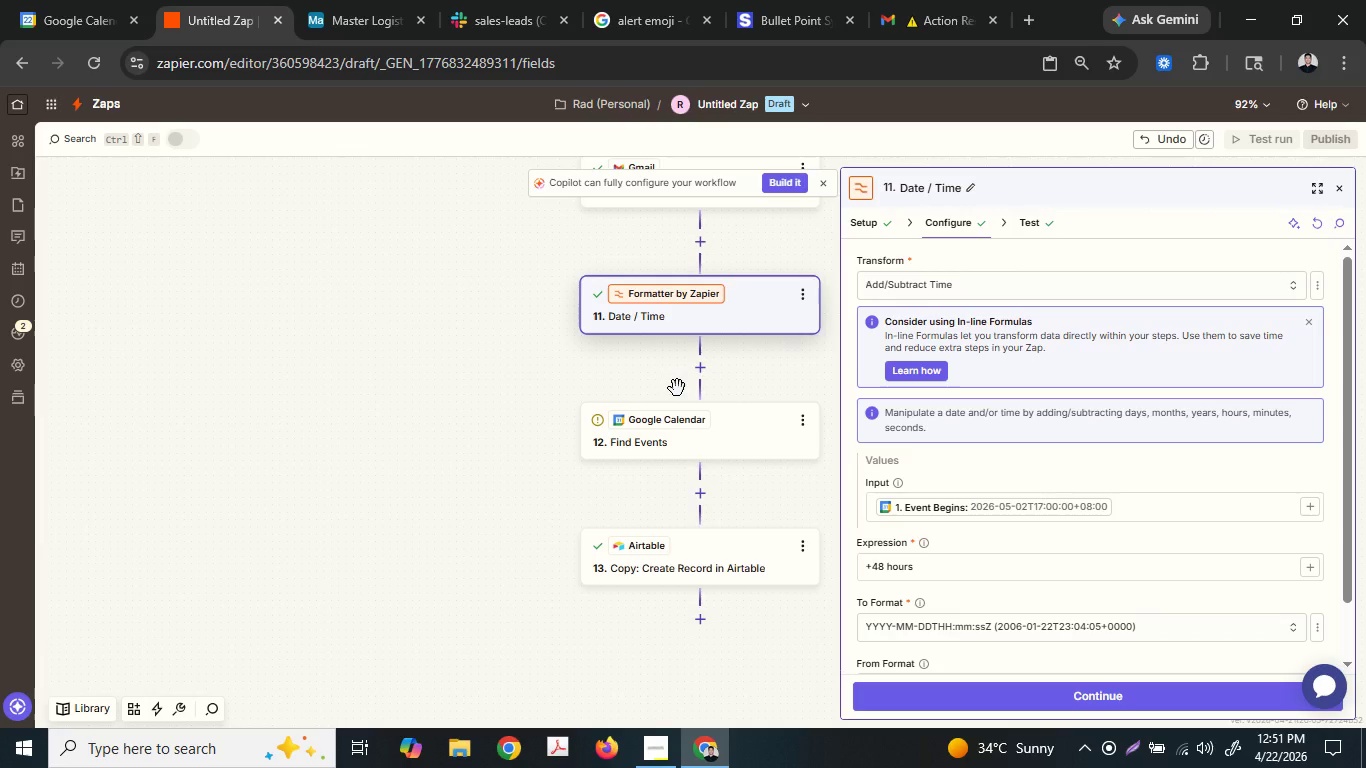 
wait(6.97)
 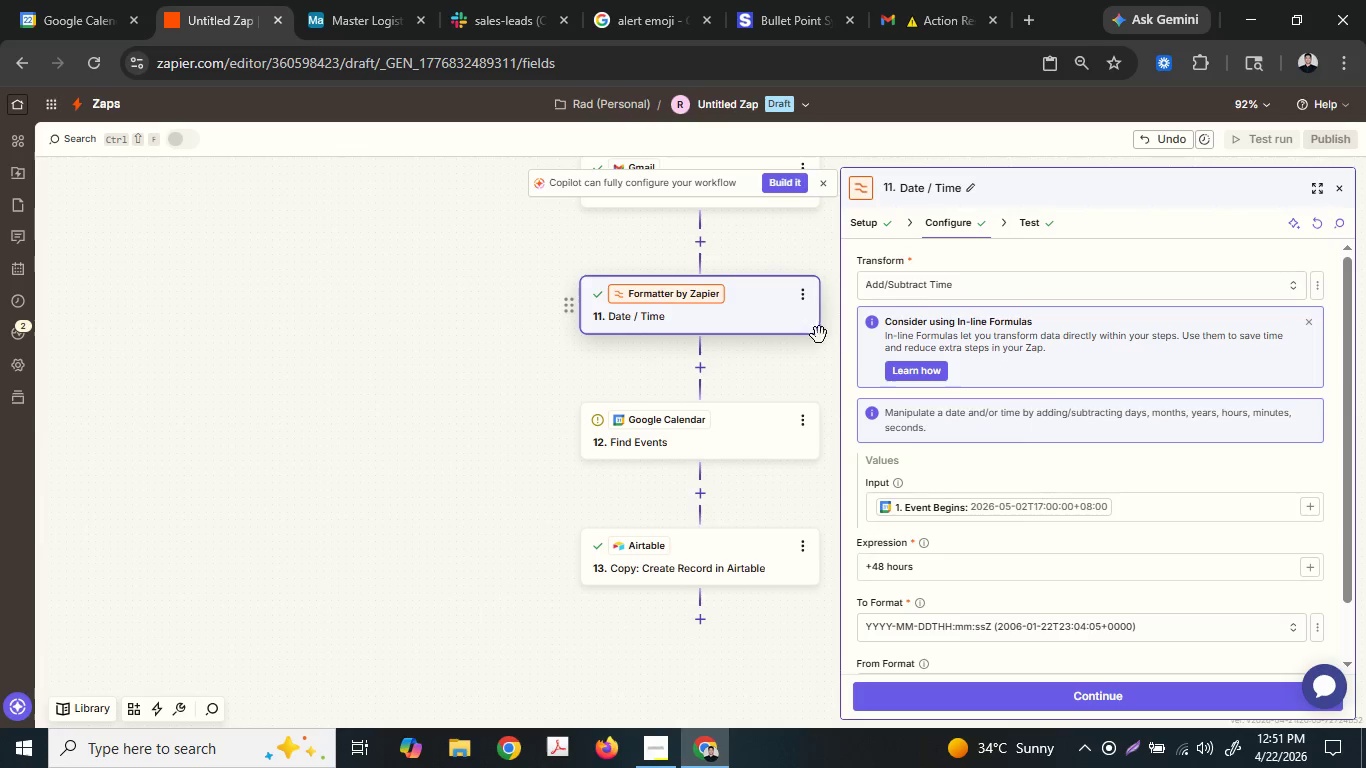 
left_click([702, 363])
 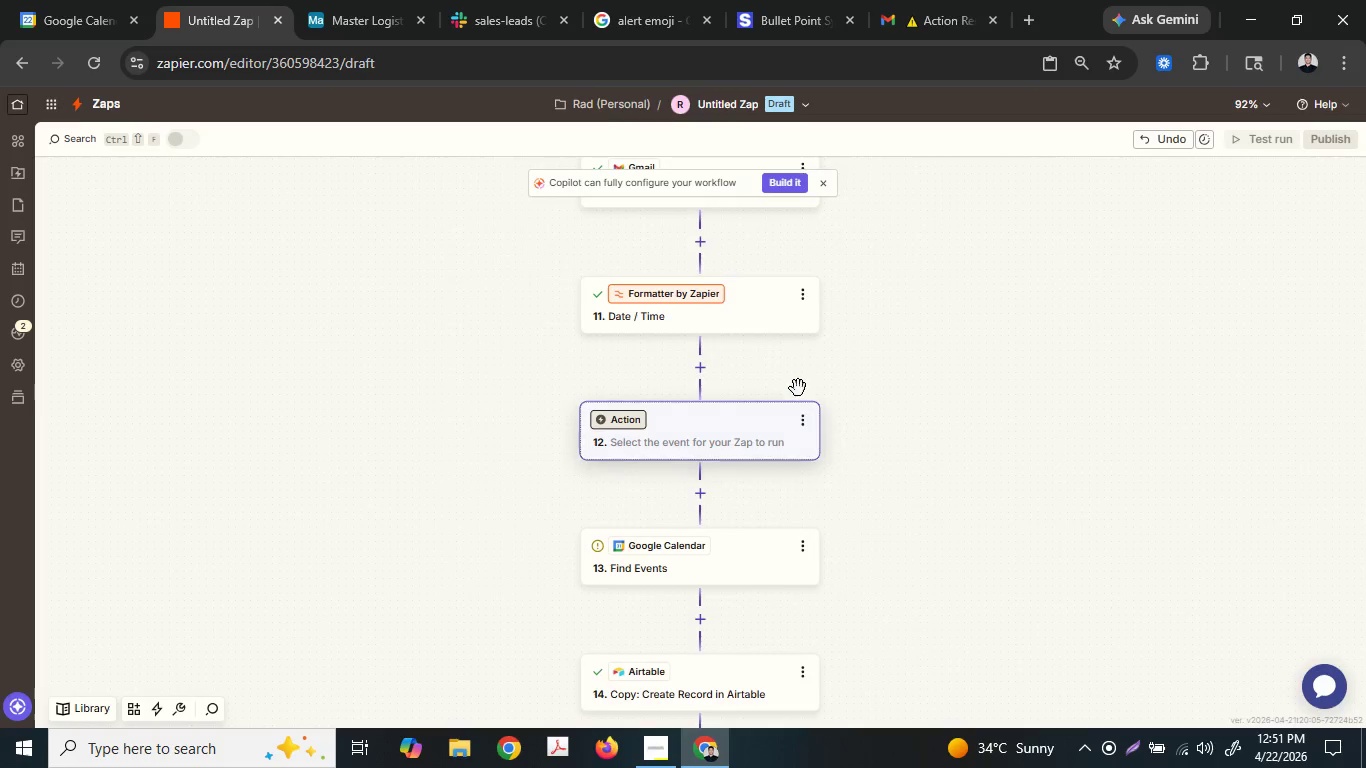 
left_click([800, 426])
 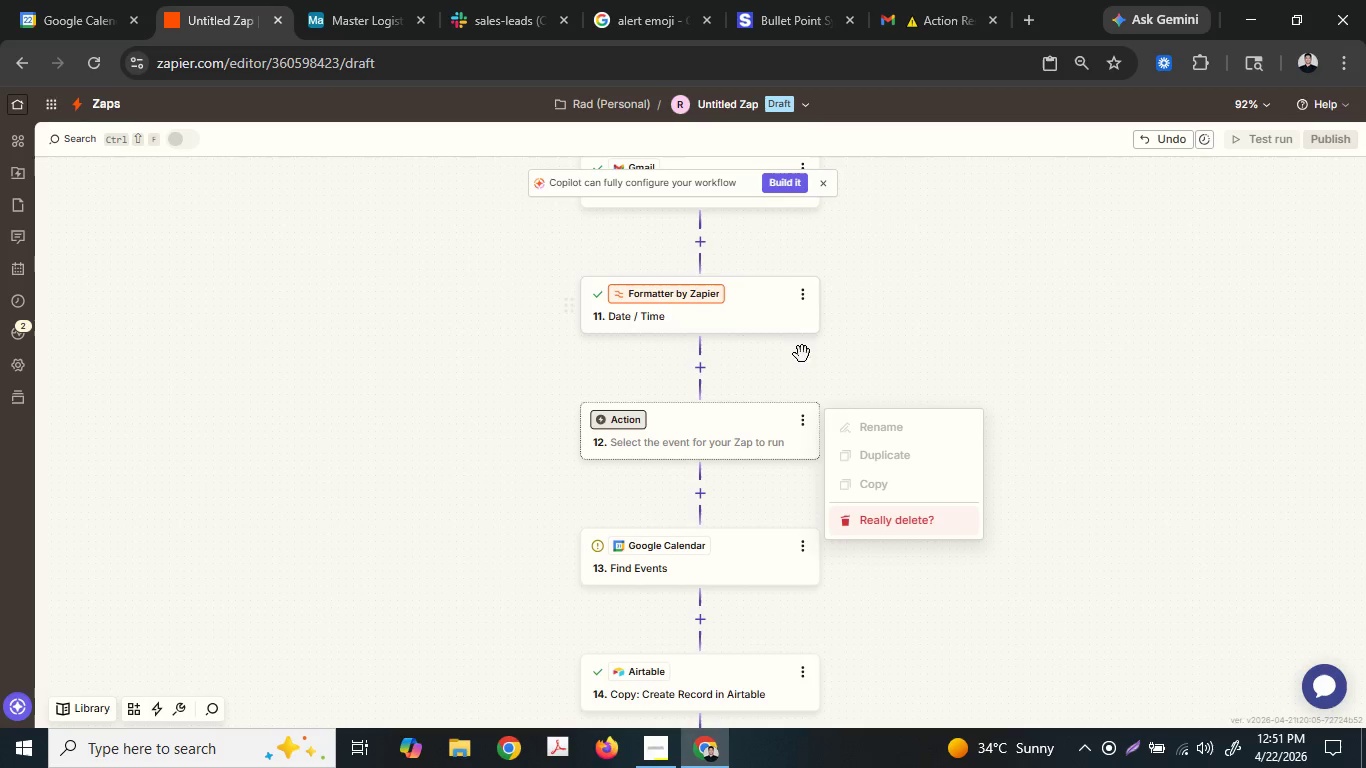 
left_click([894, 520])
 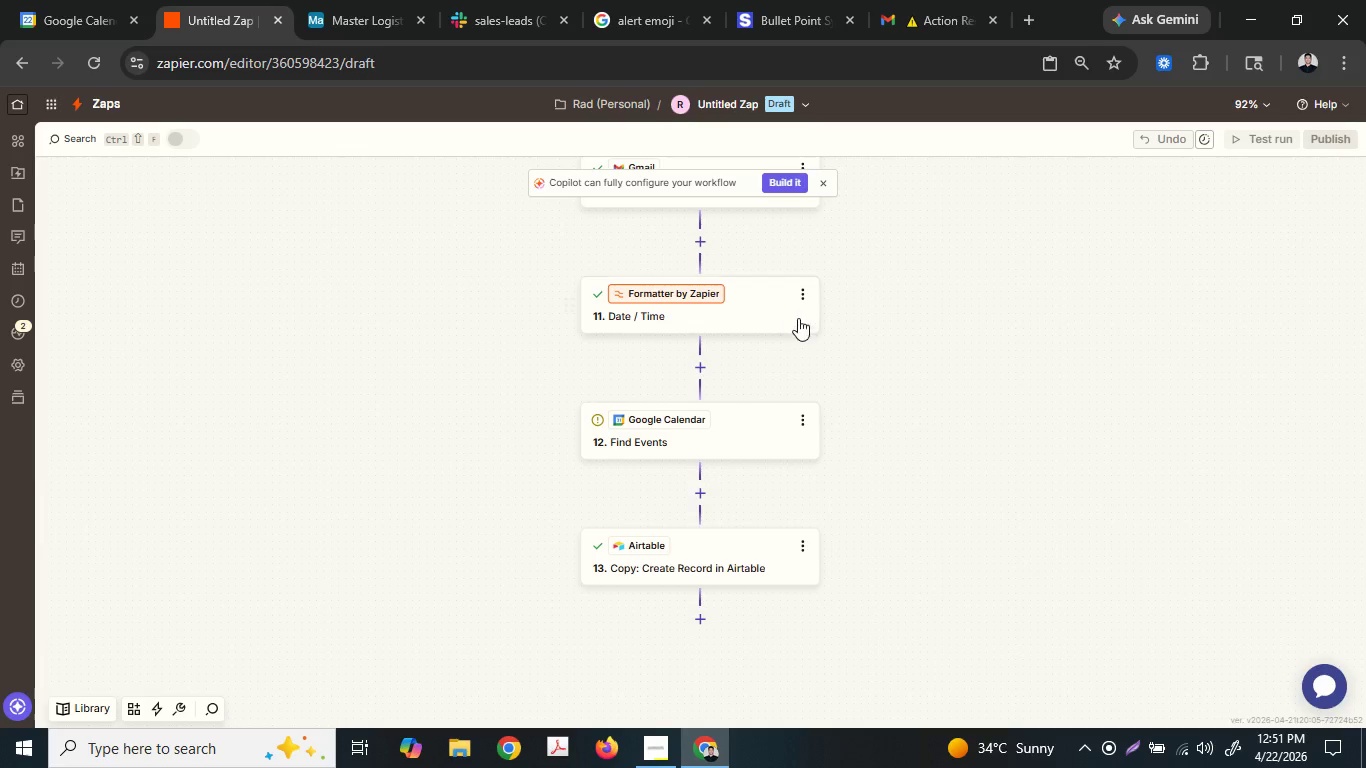 
left_click([805, 294])
 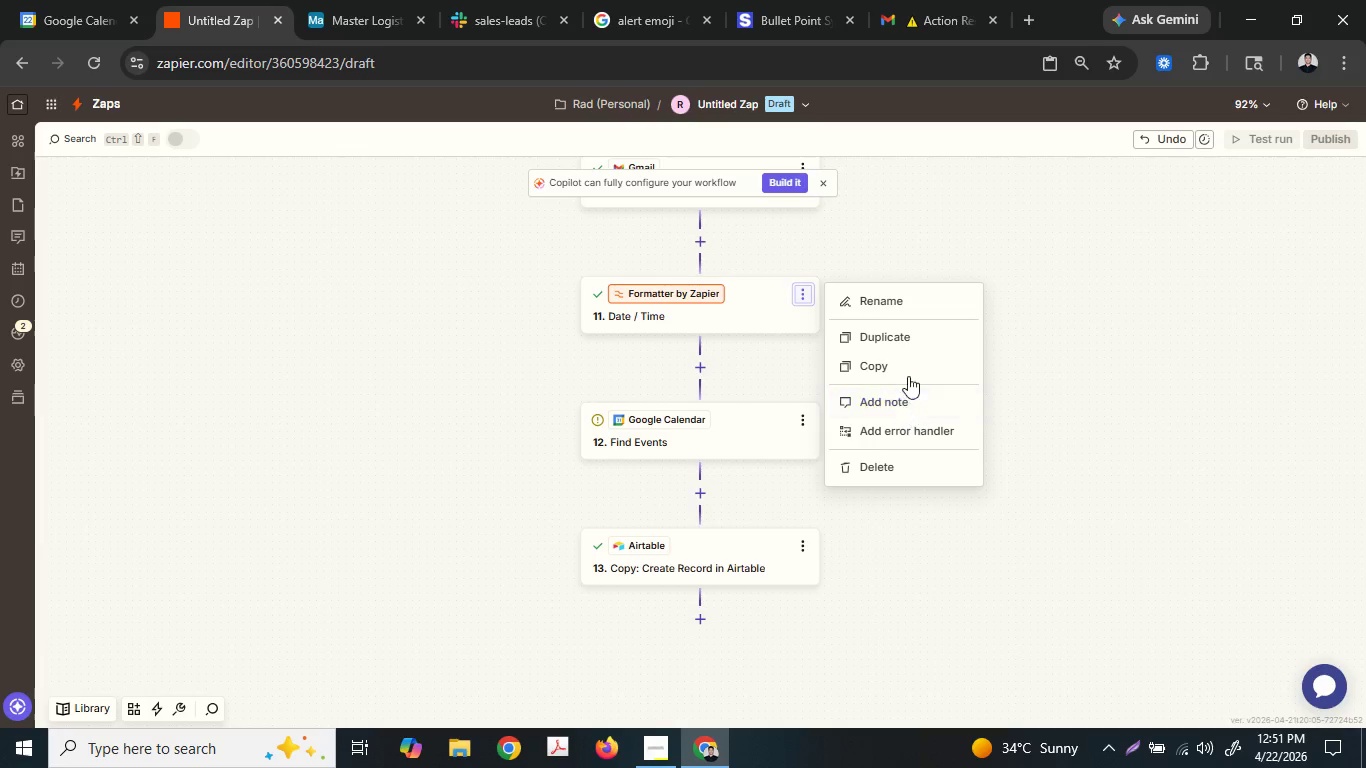 
left_click([911, 333])
 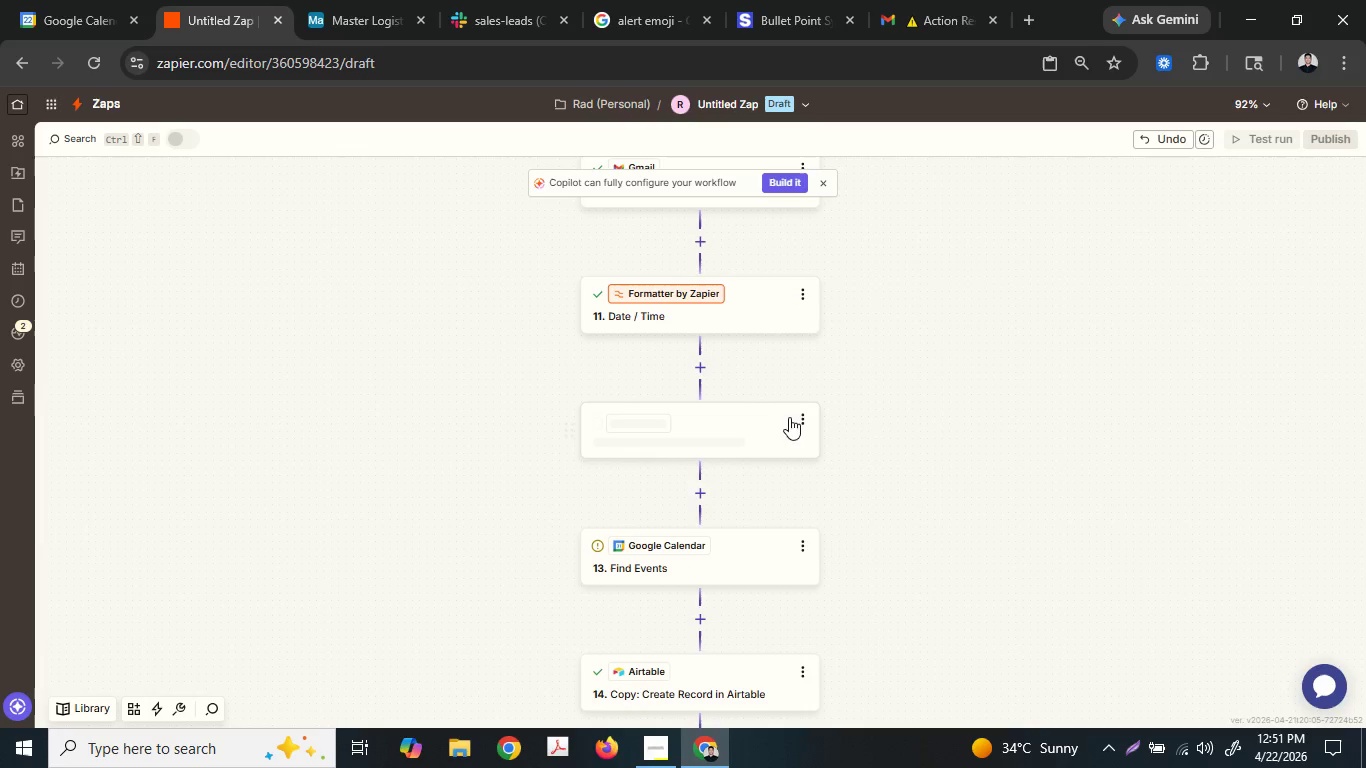 
left_click([750, 428])
 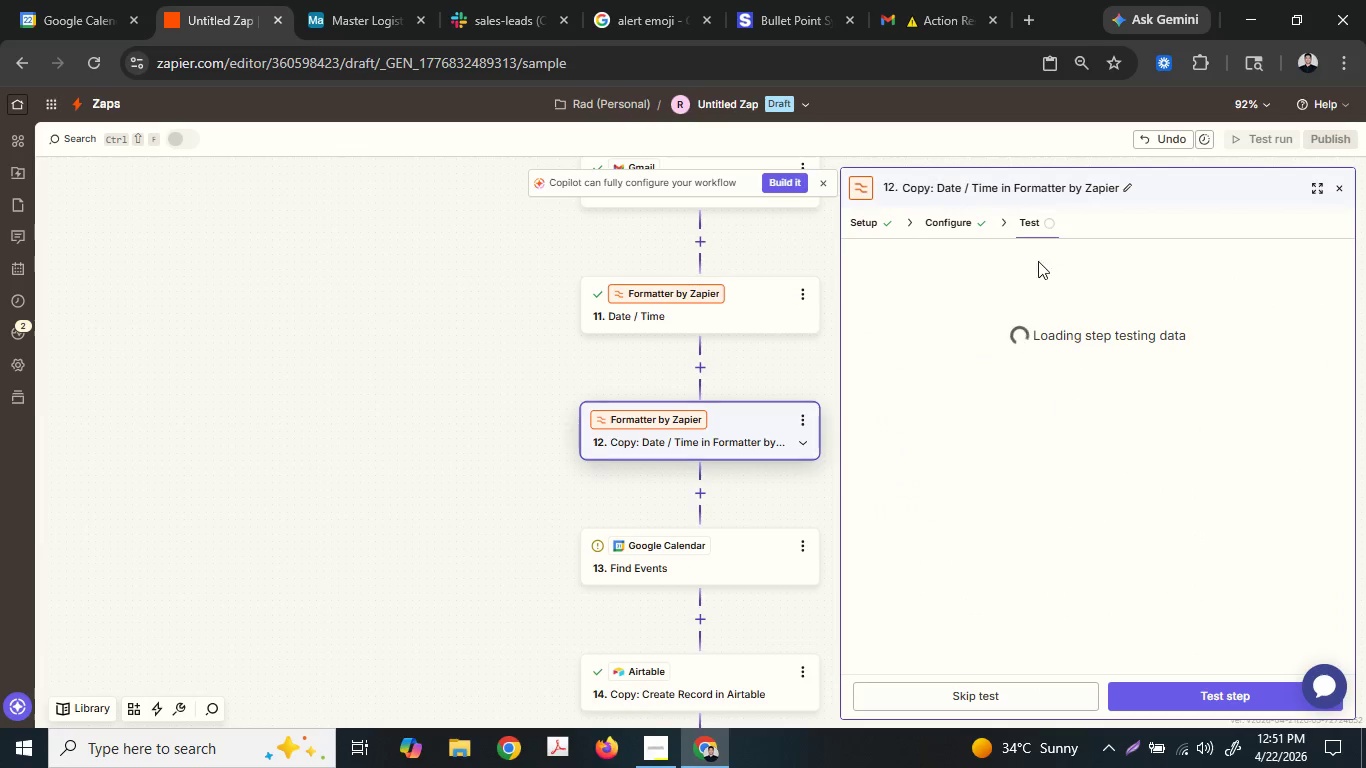 
left_click([963, 218])
 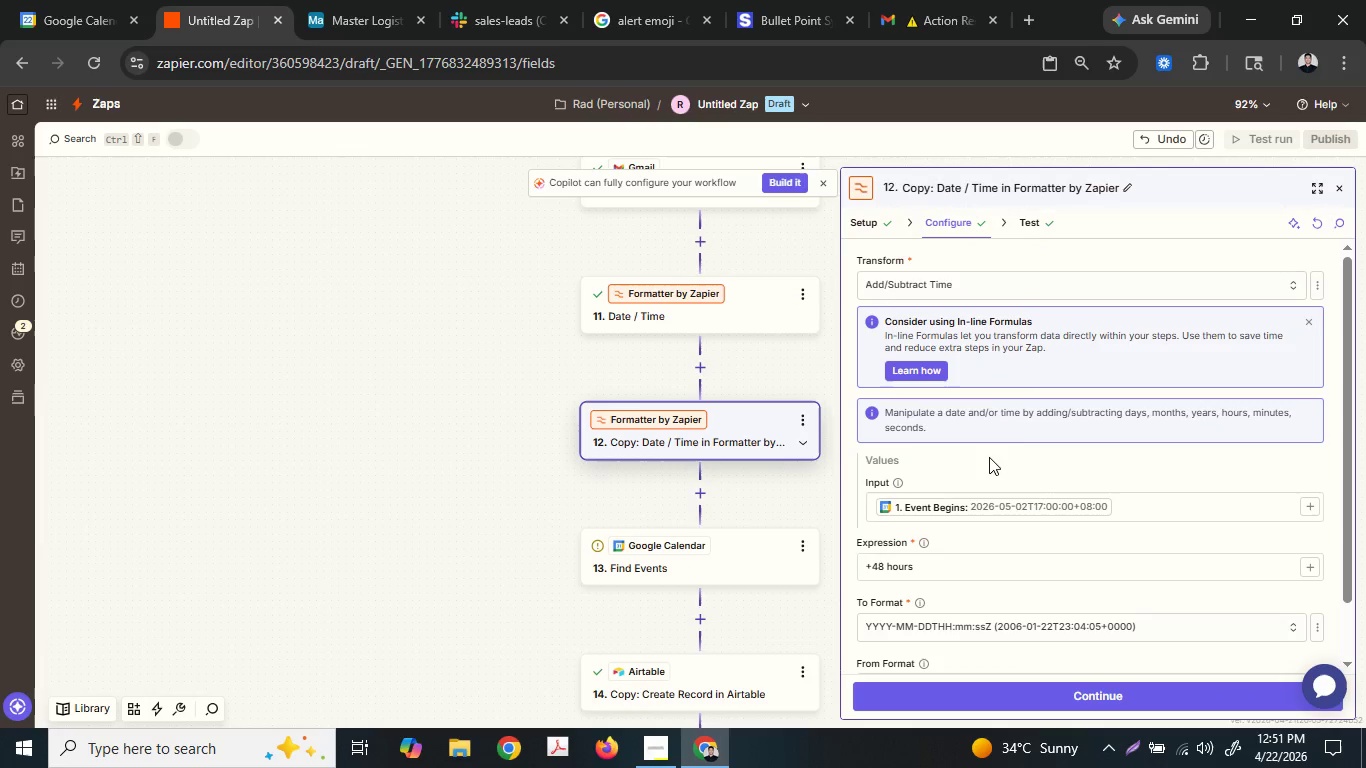 
left_click([1024, 518])
 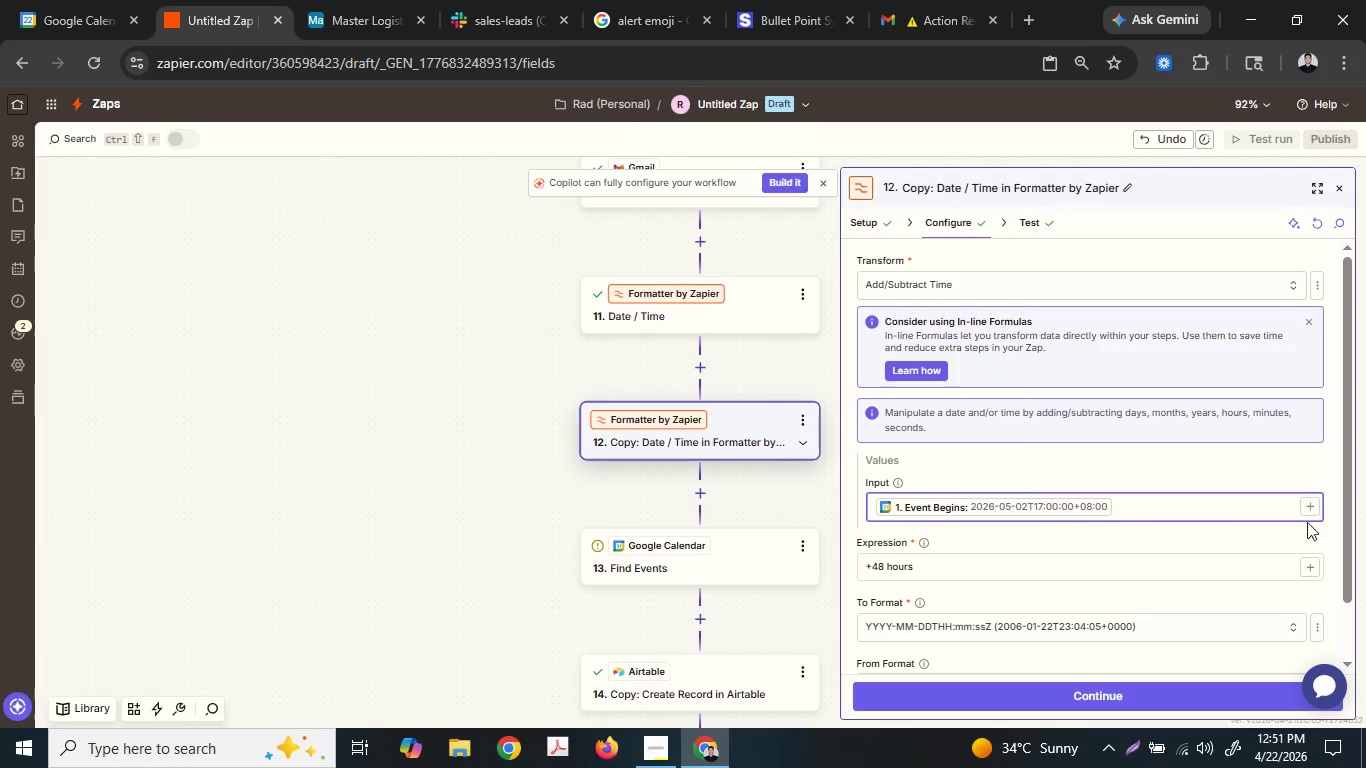 
left_click([1307, 515])
 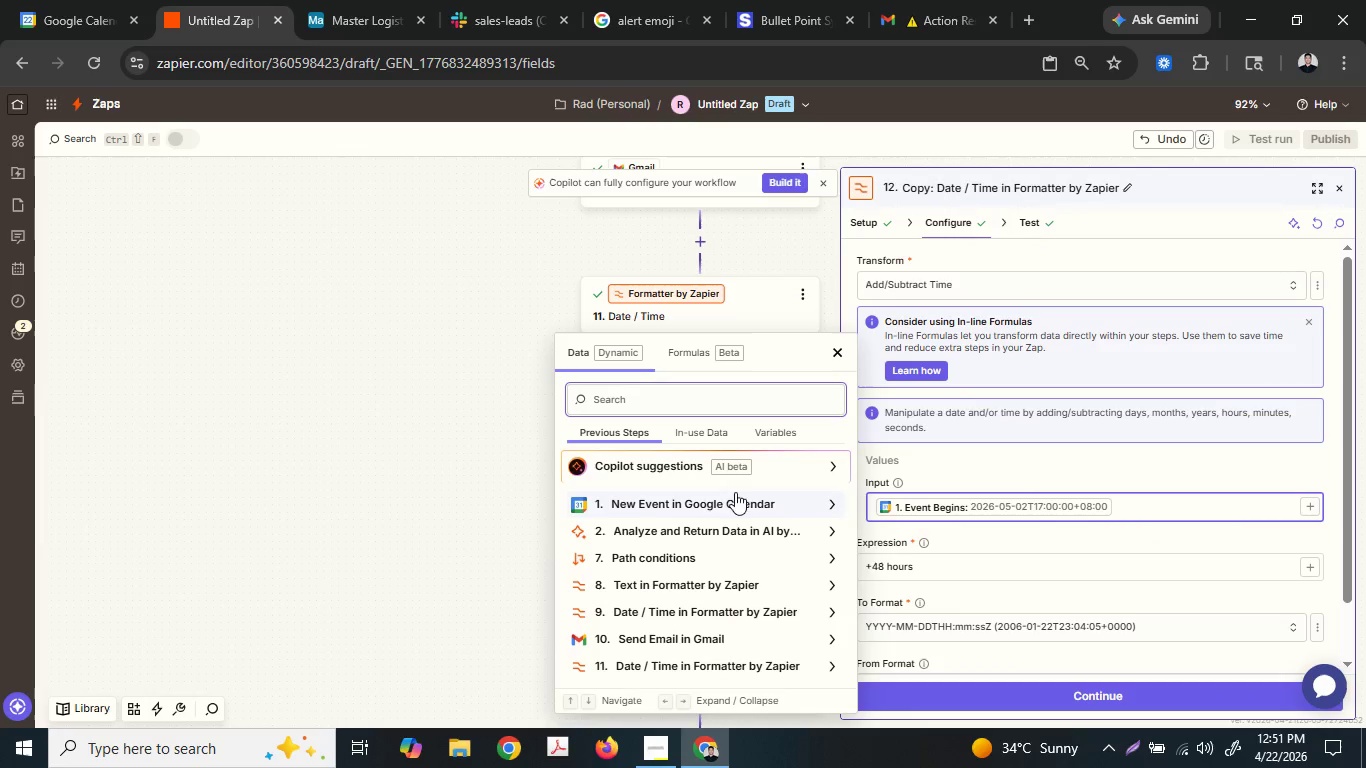 
left_click_drag(start_coordinate=[710, 500], to_coordinate=[720, 503])
 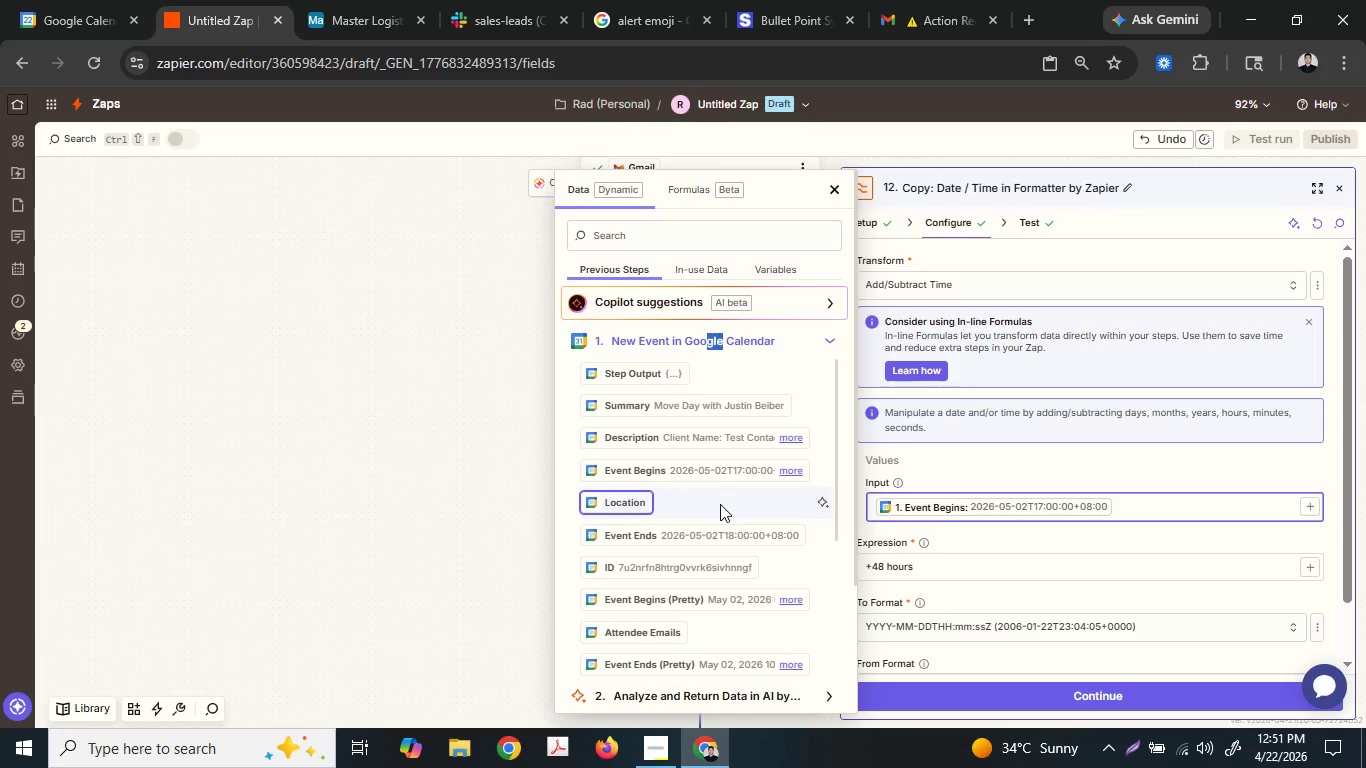 
scroll: coordinate [720, 505], scroll_direction: down, amount: 1.0
 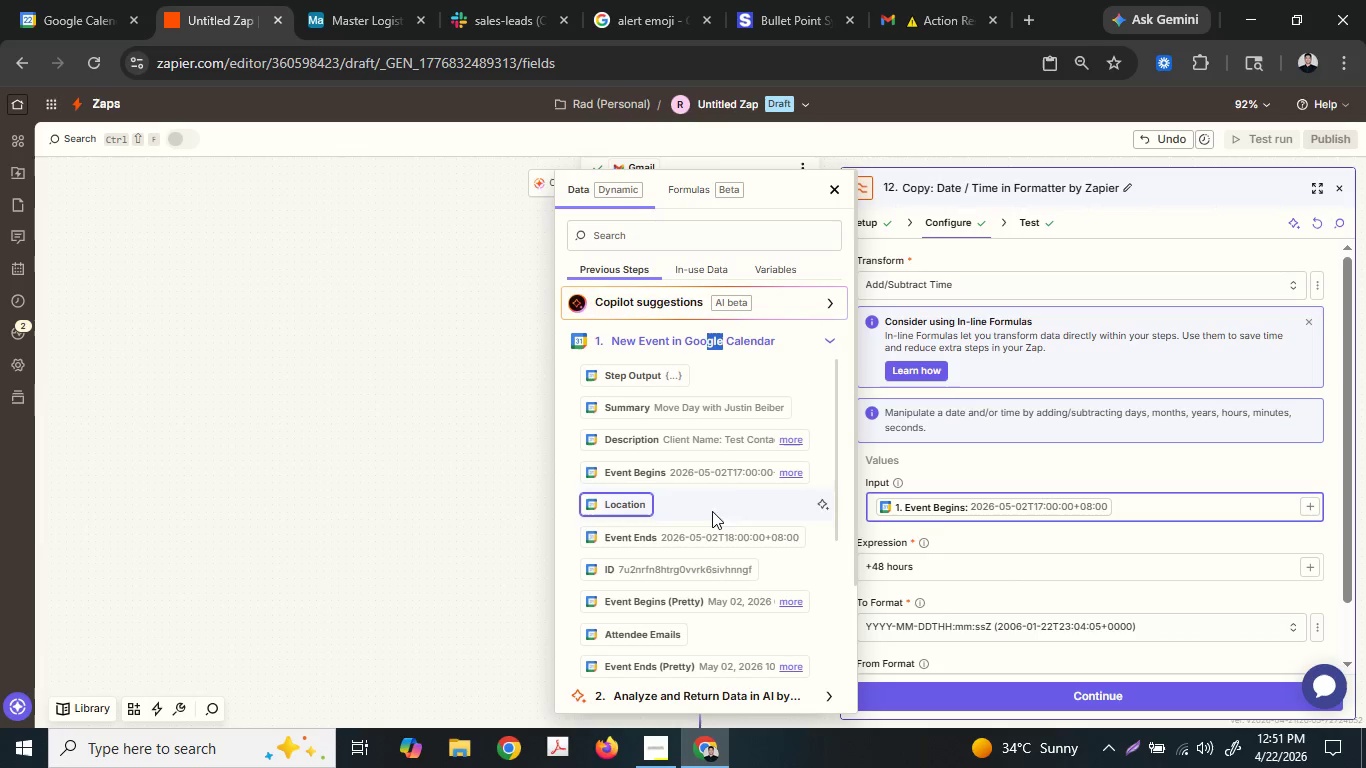 
left_click([716, 535])
 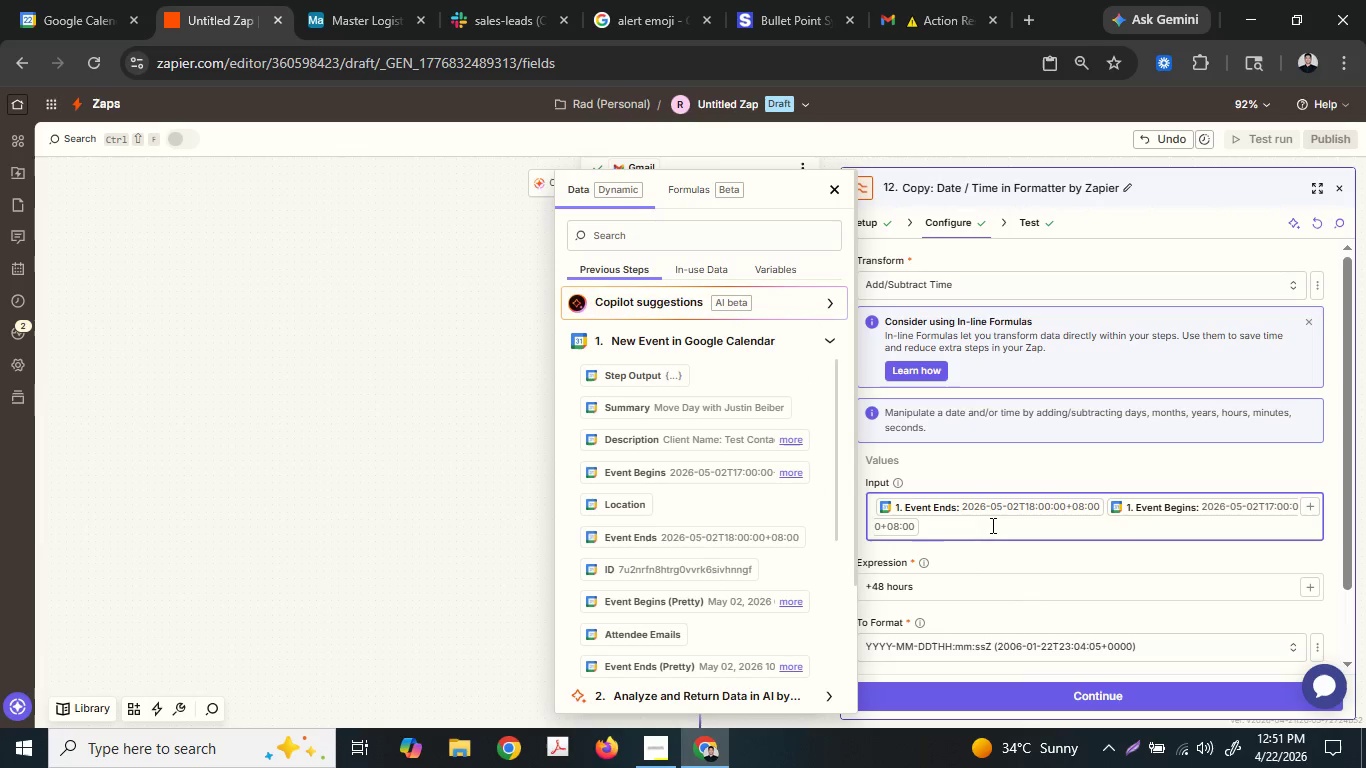 
left_click([989, 506])
 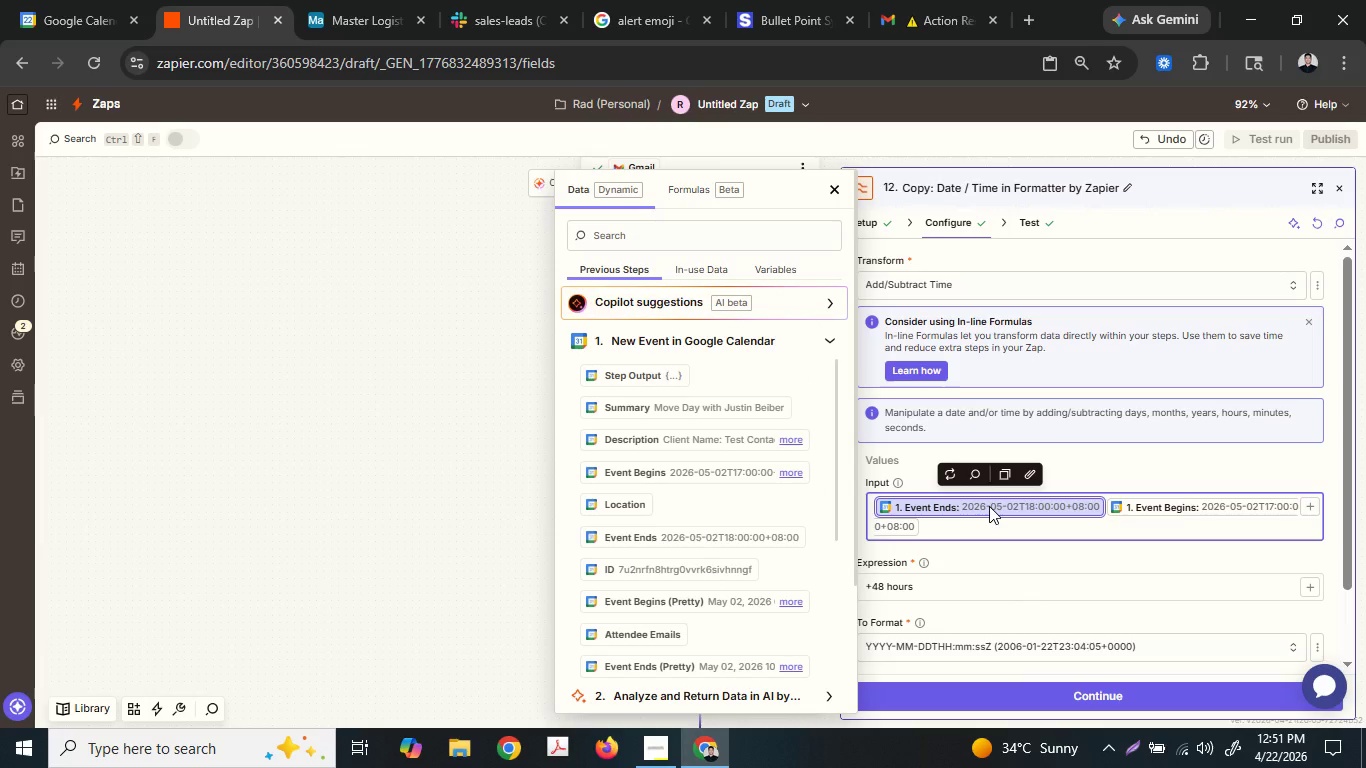 
key(ArrowRight)
 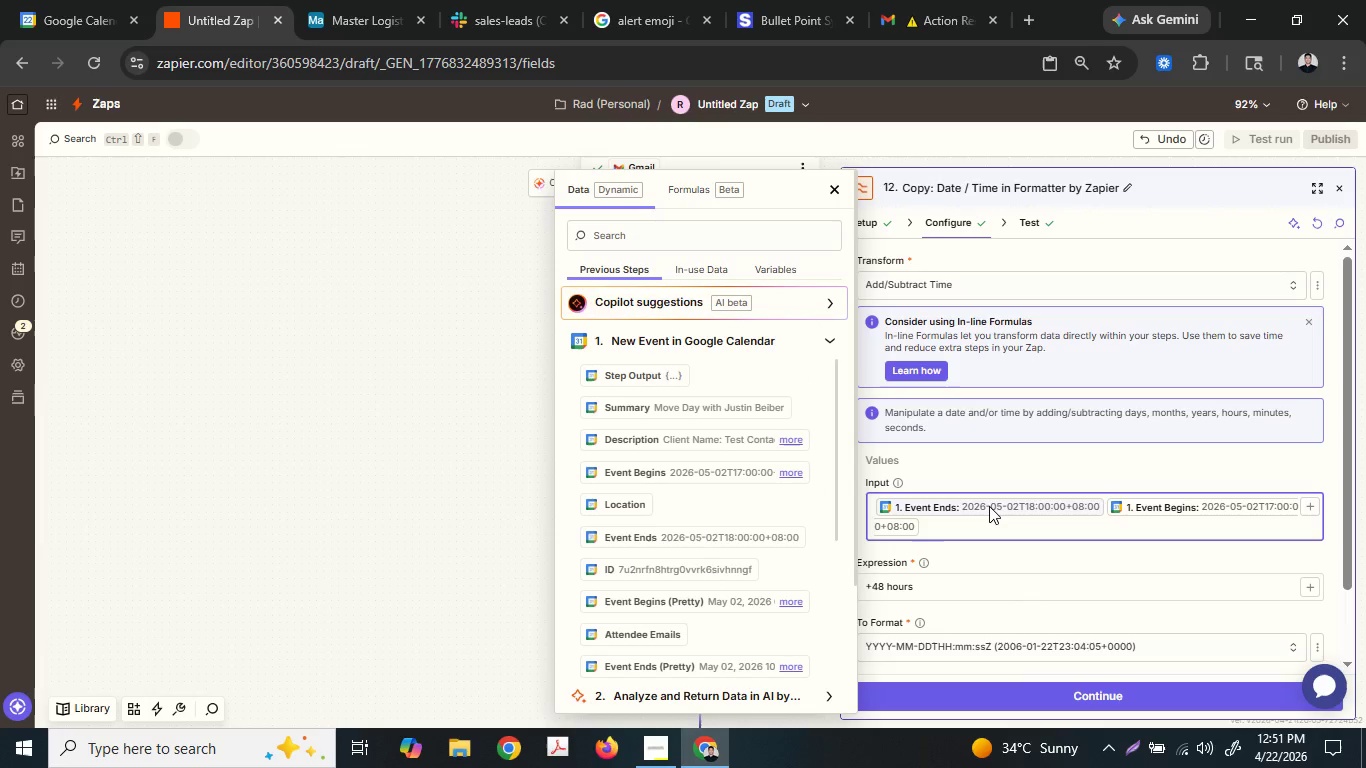 
key(ArrowRight)
 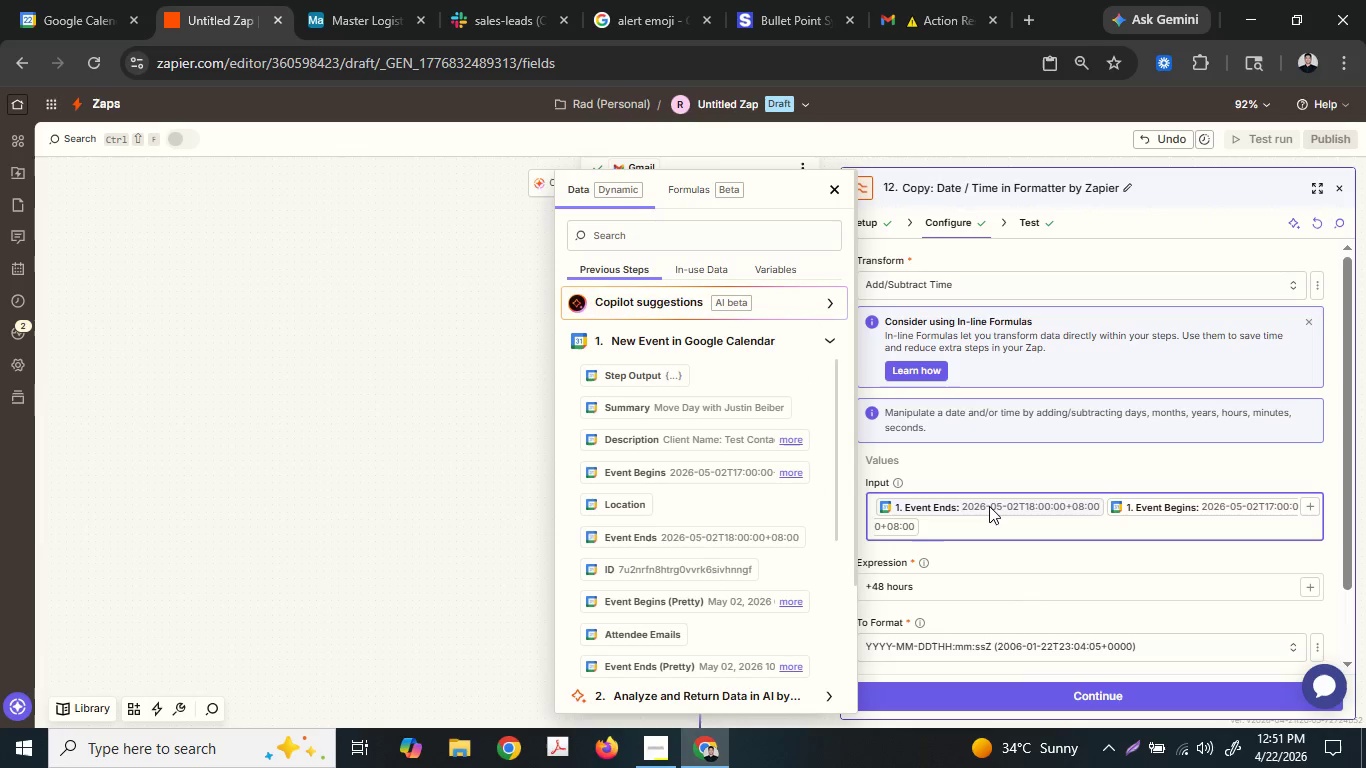 
key(ArrowRight)
 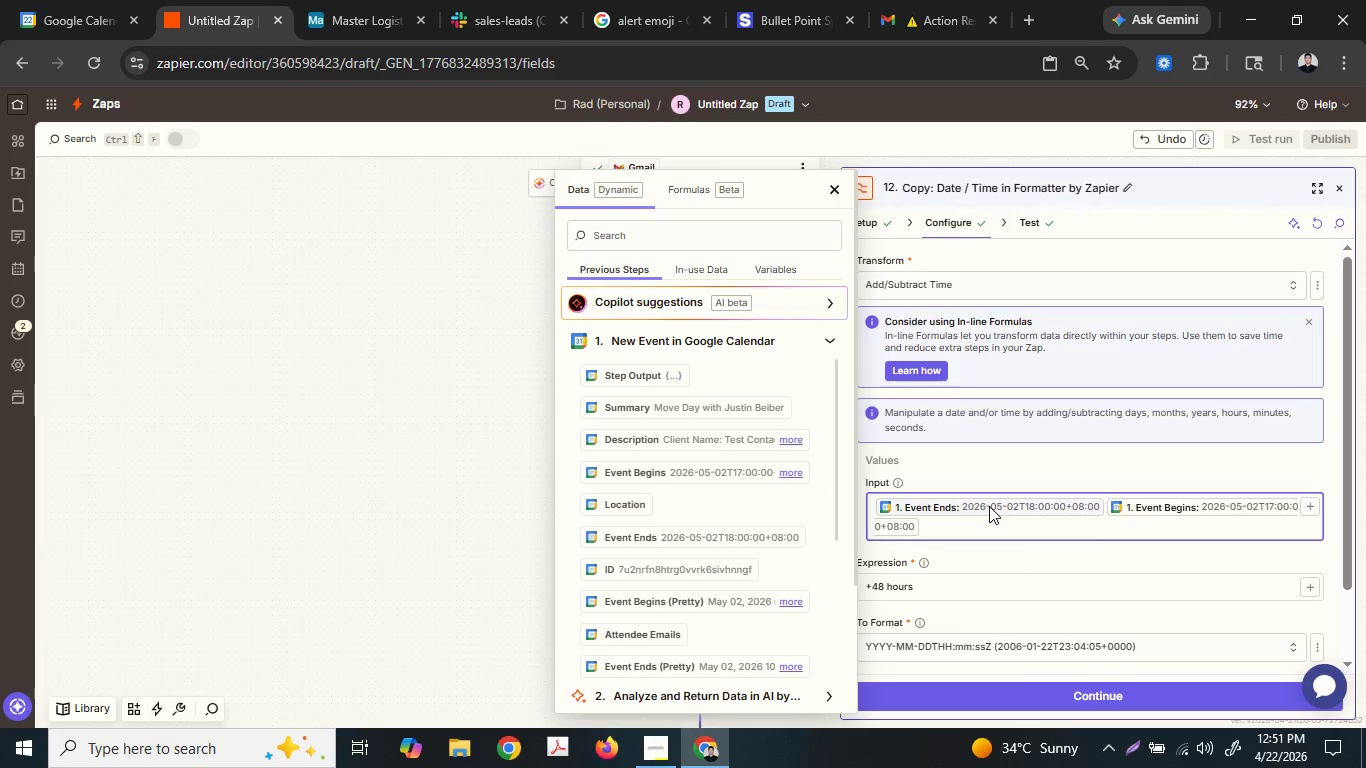 
key(Backspace)
 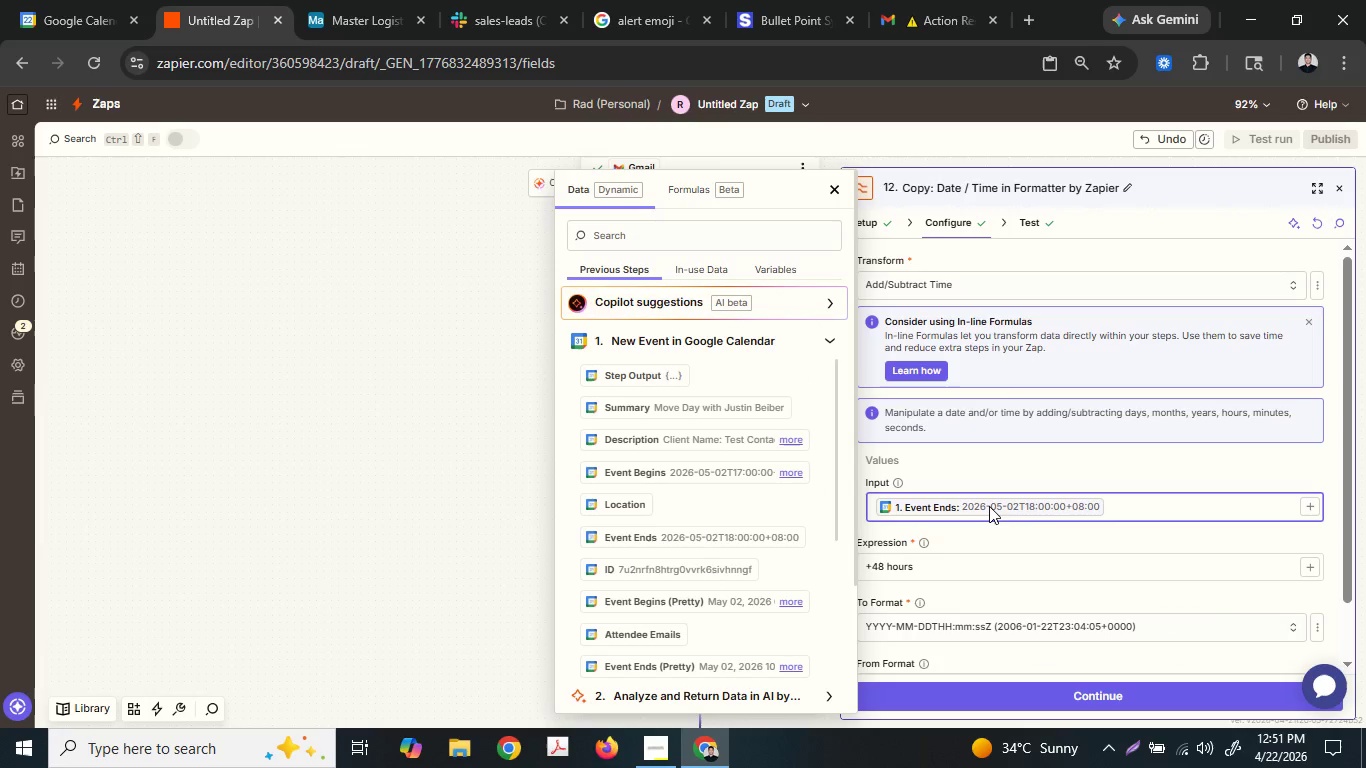 
scroll: coordinate [994, 540], scroll_direction: none, amount: 0.0
 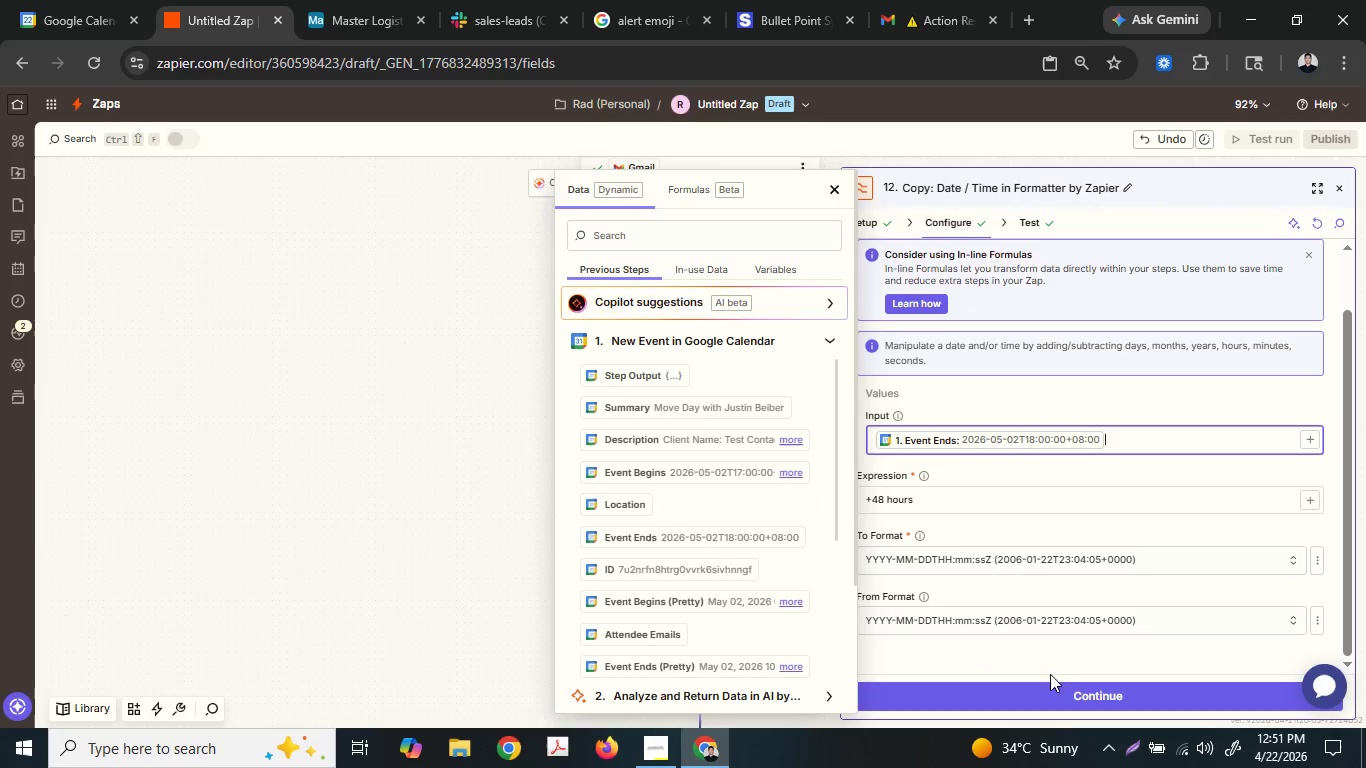 
left_click([1058, 693])
 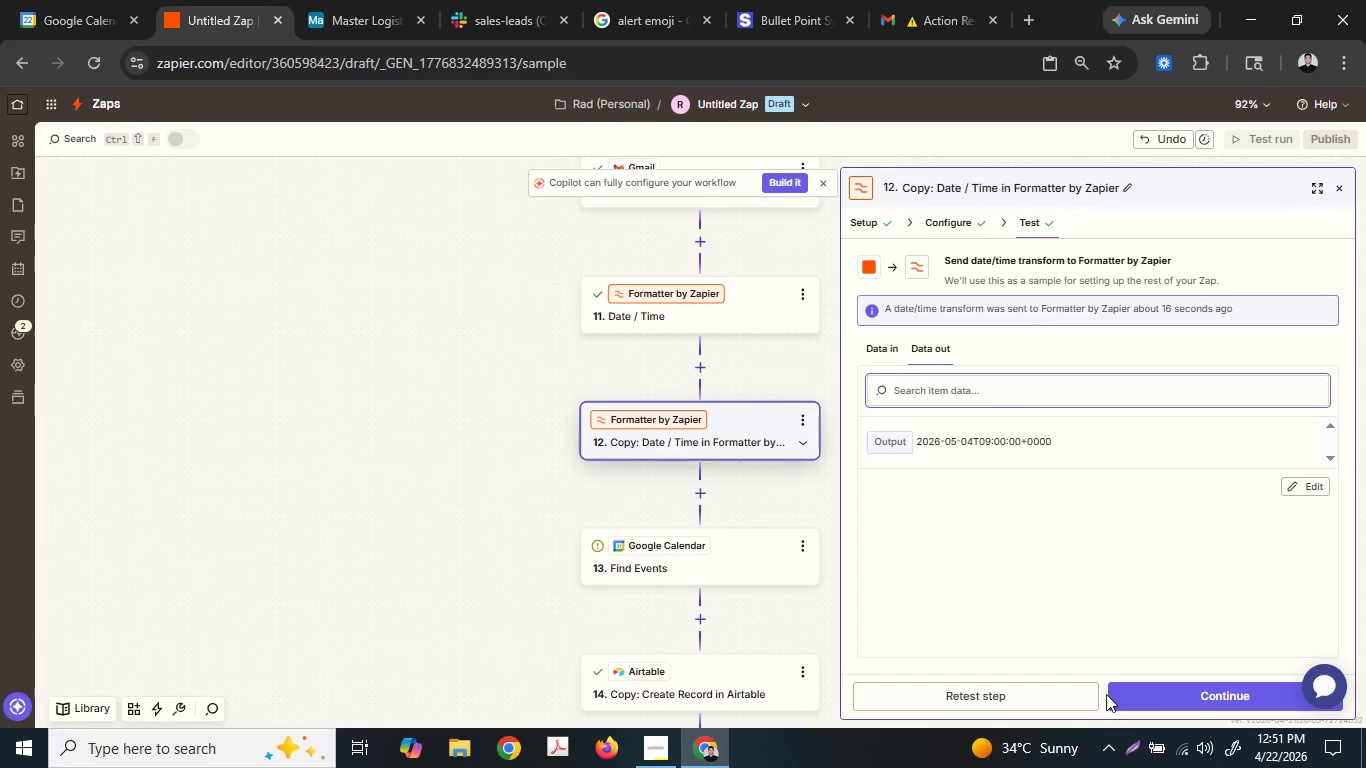 
left_click([1084, 682])
 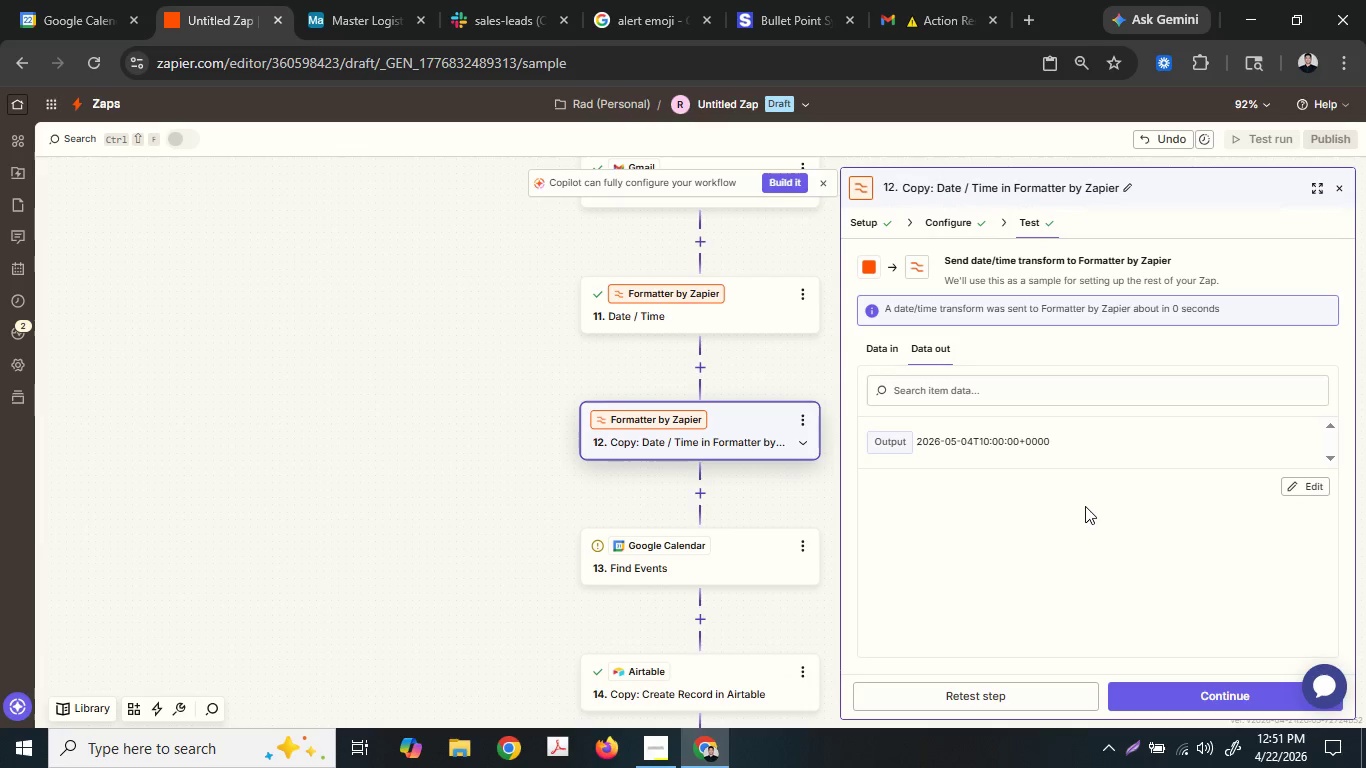 
left_click([1196, 697])
 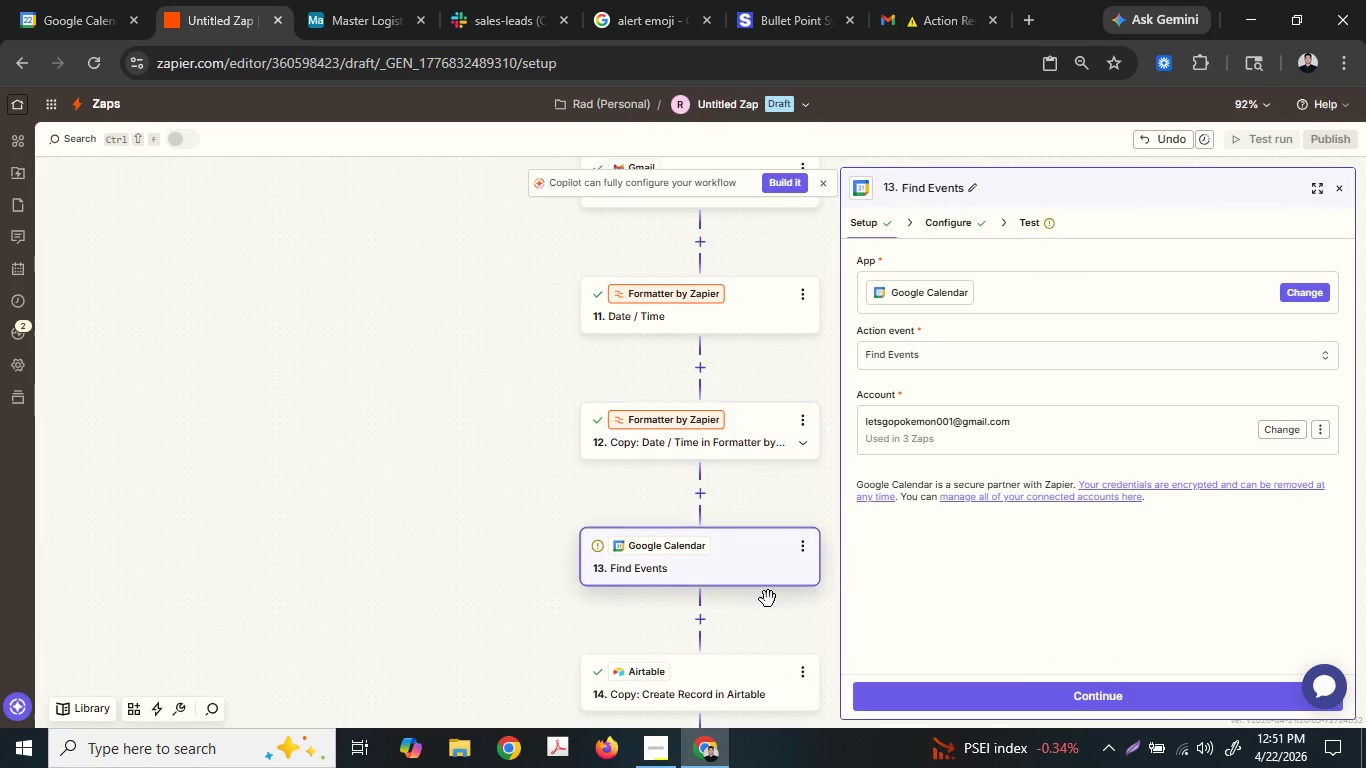 
scroll: coordinate [768, 598], scroll_direction: down, amount: 3.0
 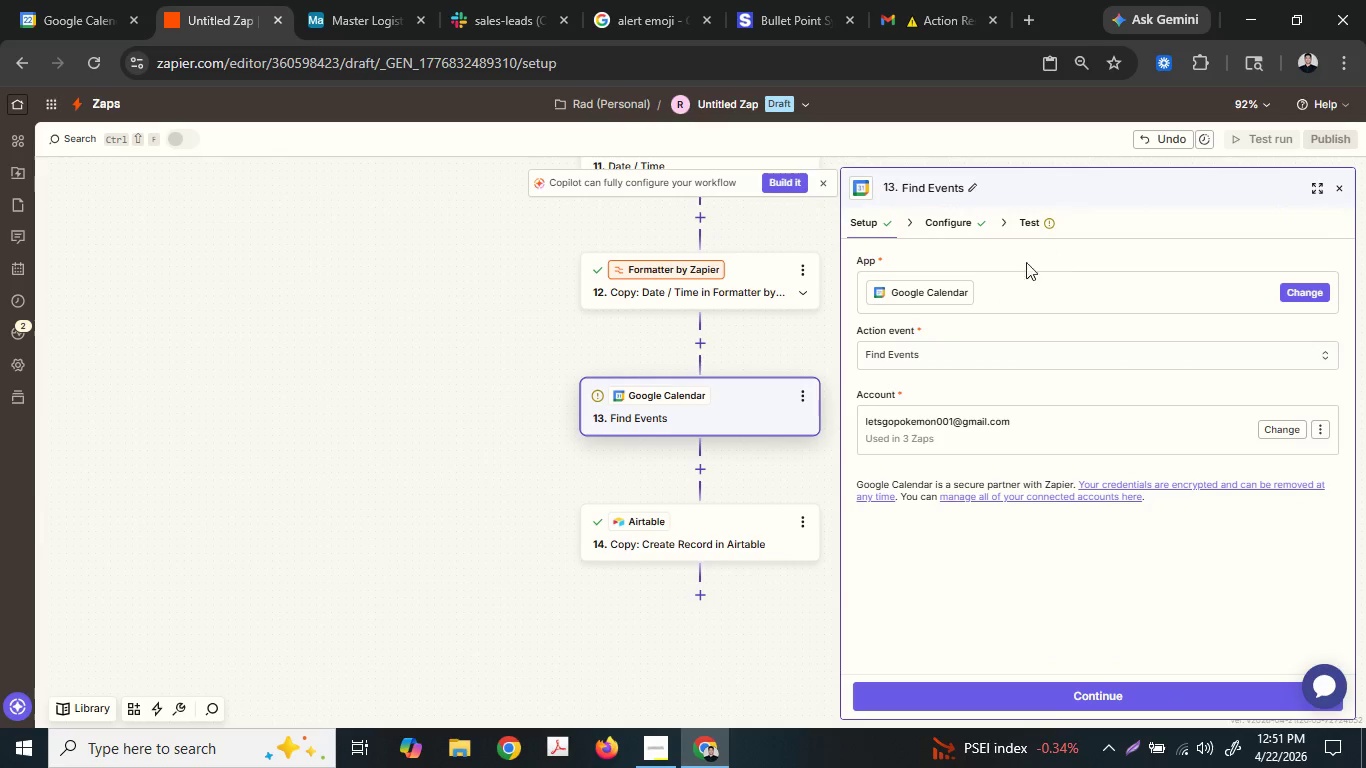 
left_click([969, 230])
 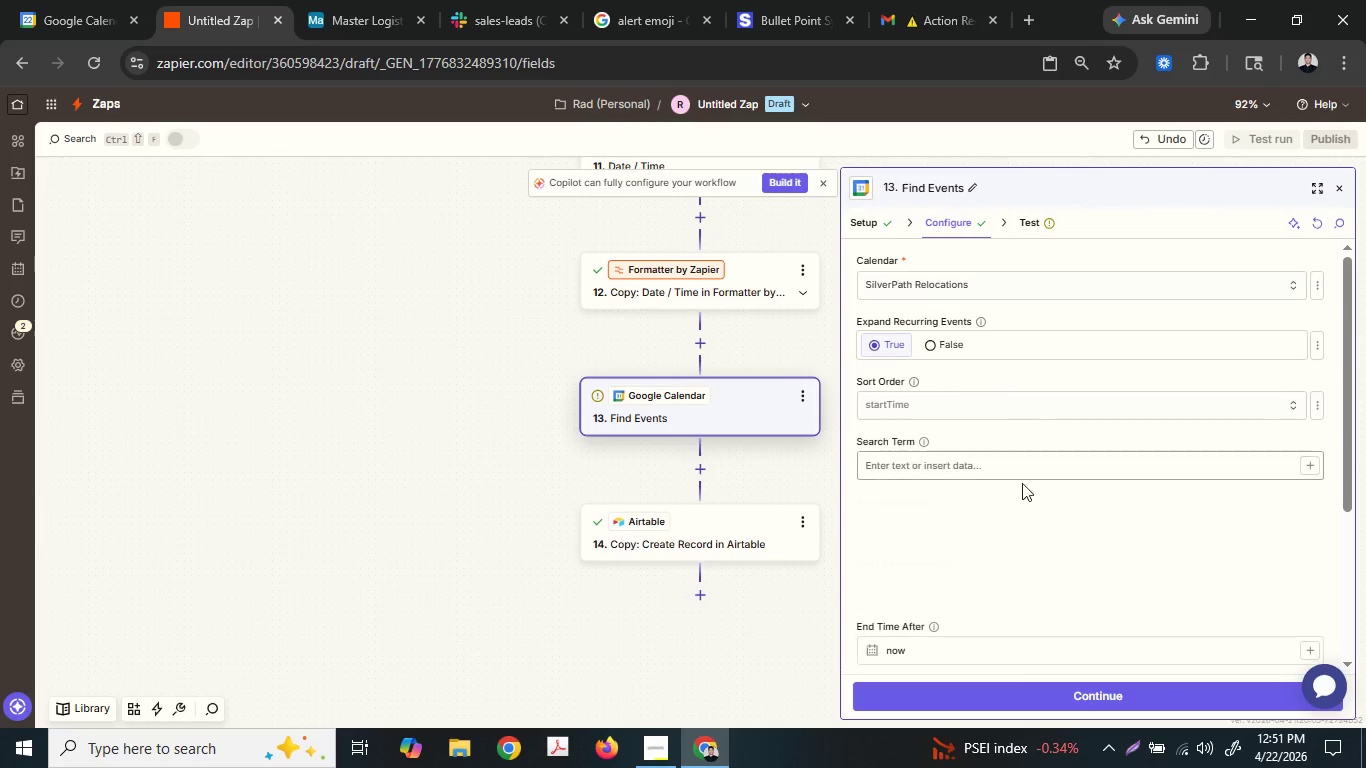 
scroll: coordinate [1022, 485], scroll_direction: down, amount: 2.0
 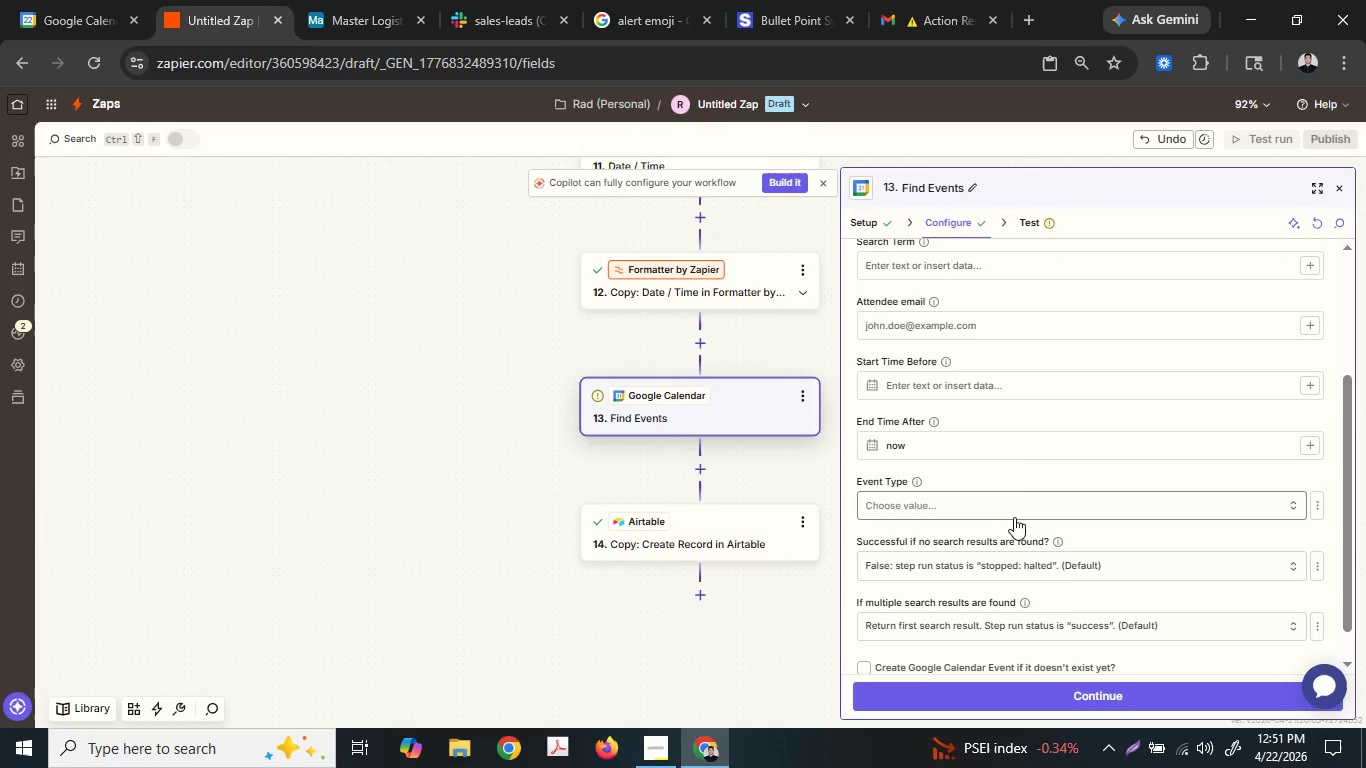 
wait(8.01)
 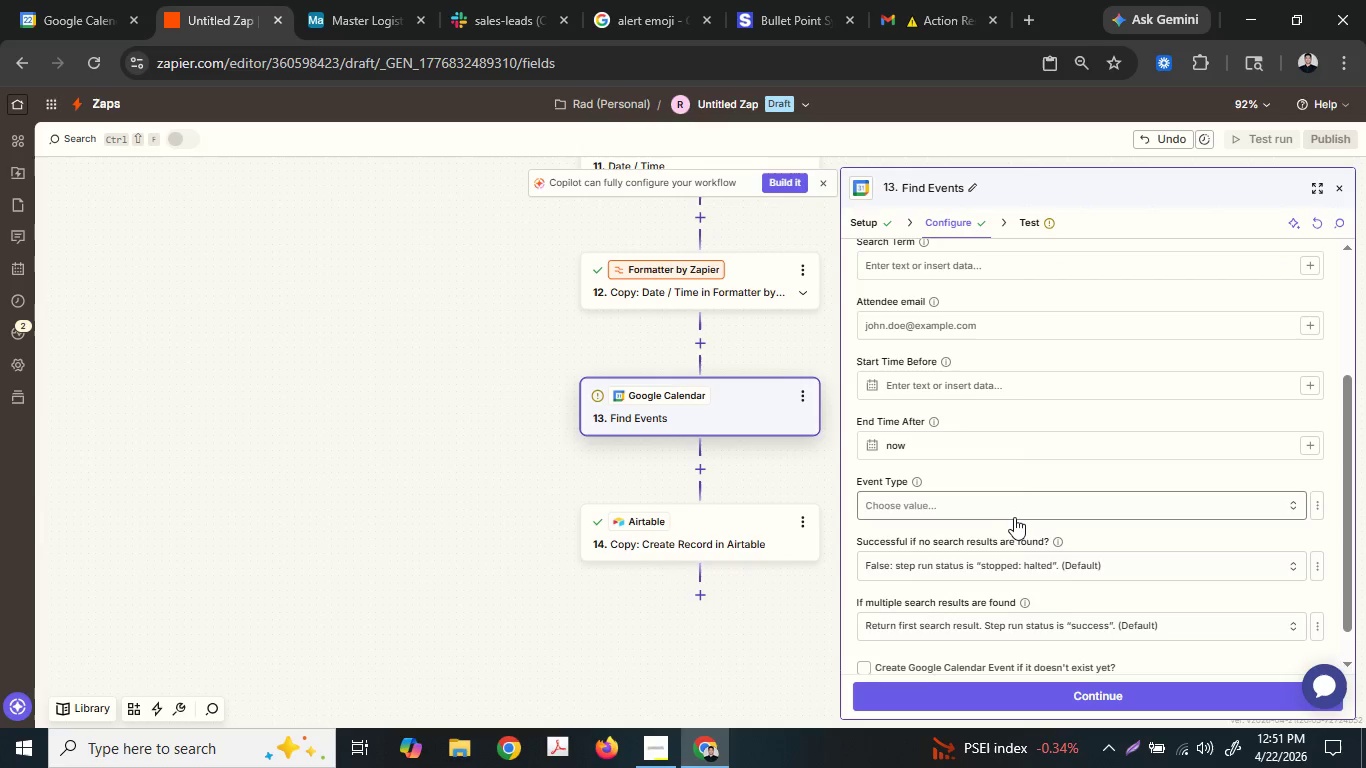 
scroll: coordinate [1064, 430], scroll_direction: down, amount: 2.0
 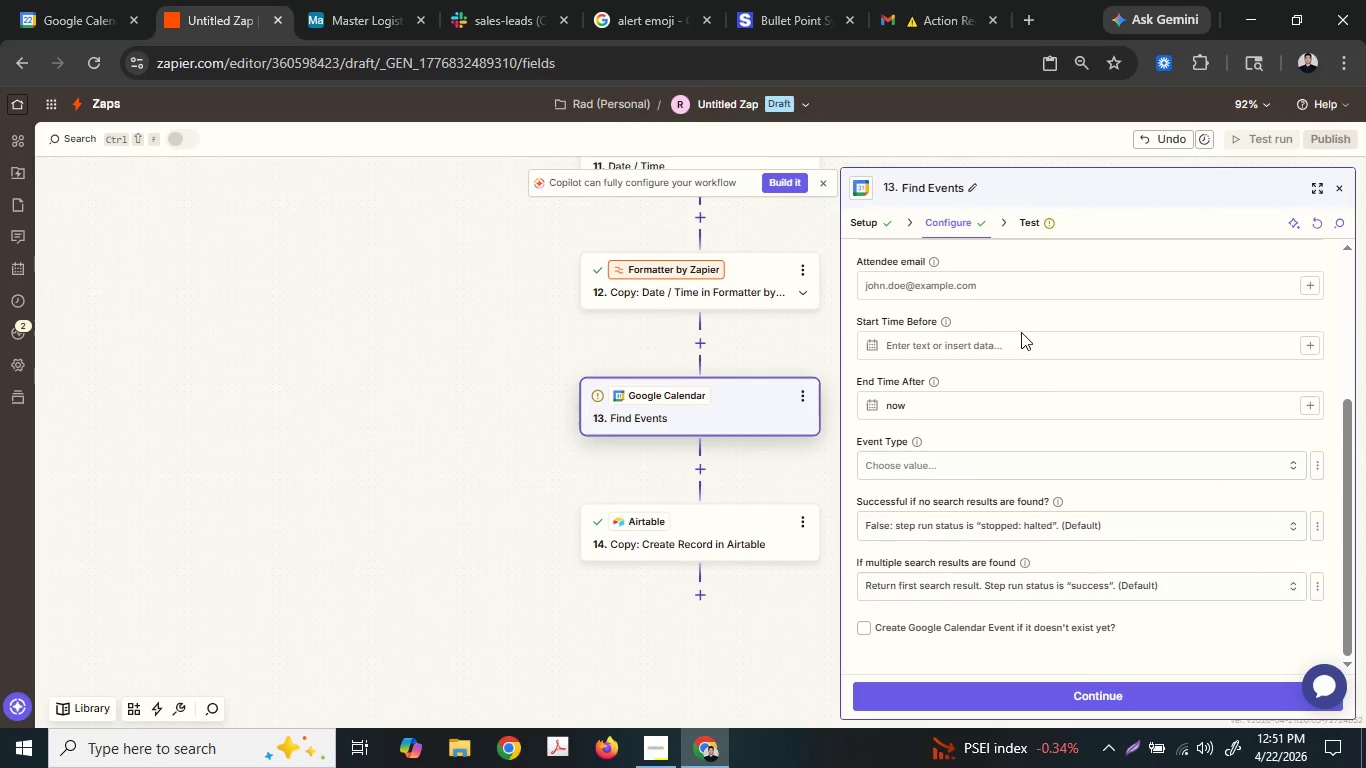 
left_click([1022, 336])
 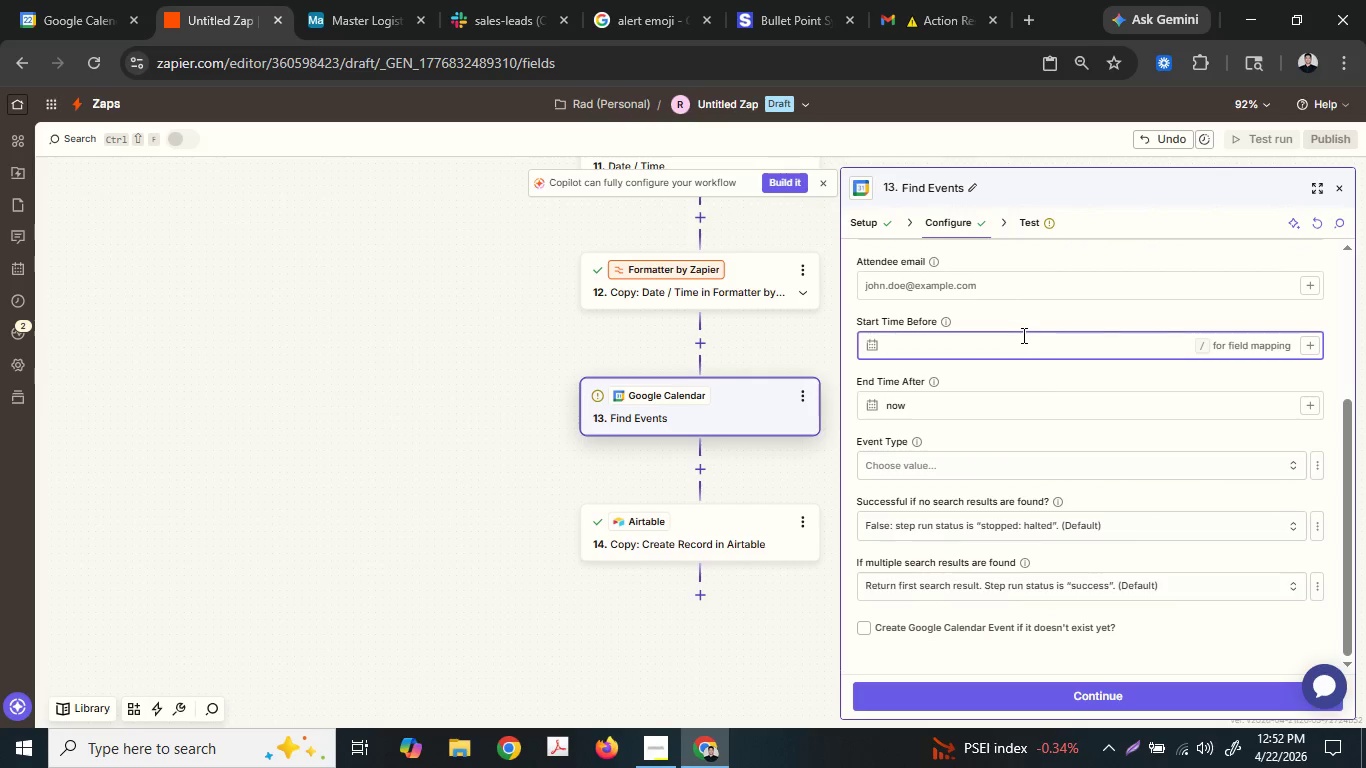 
wait(8.69)
 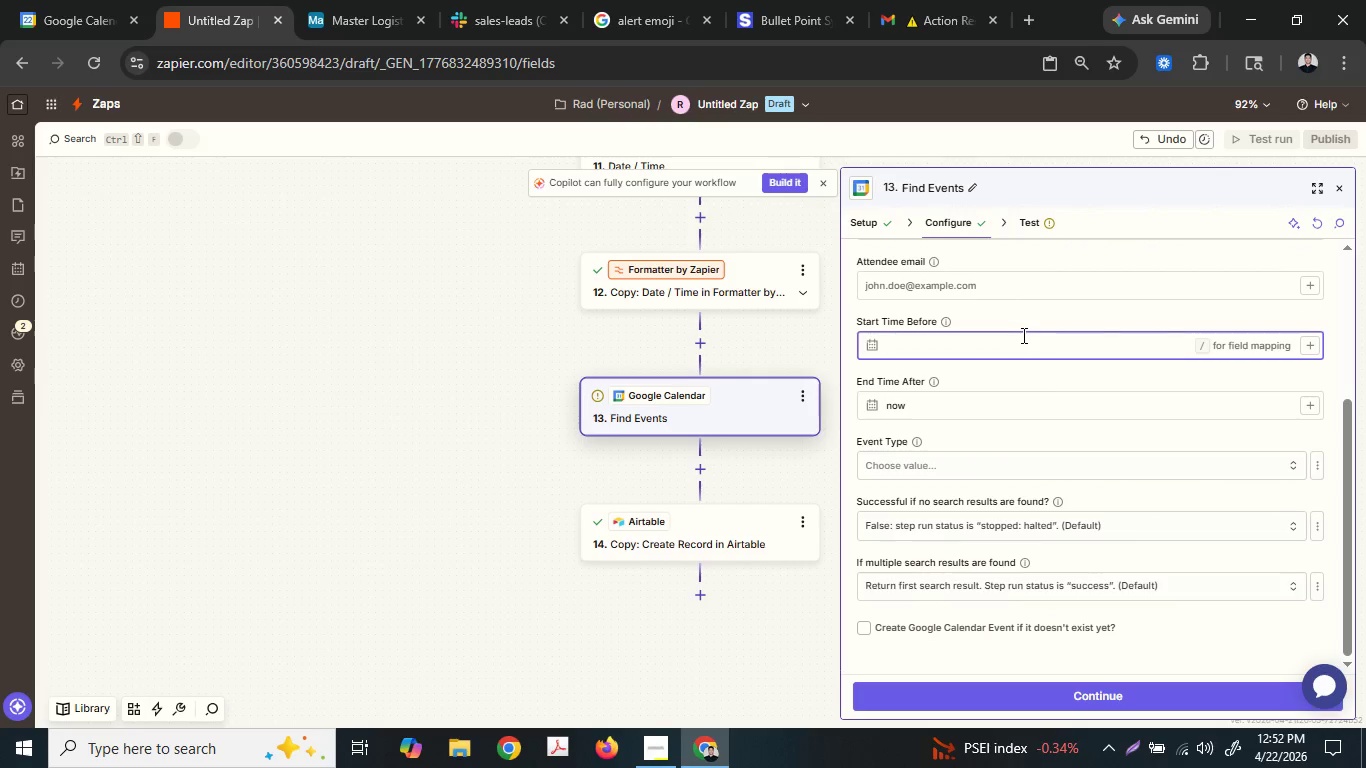 
left_click([1308, 352])
 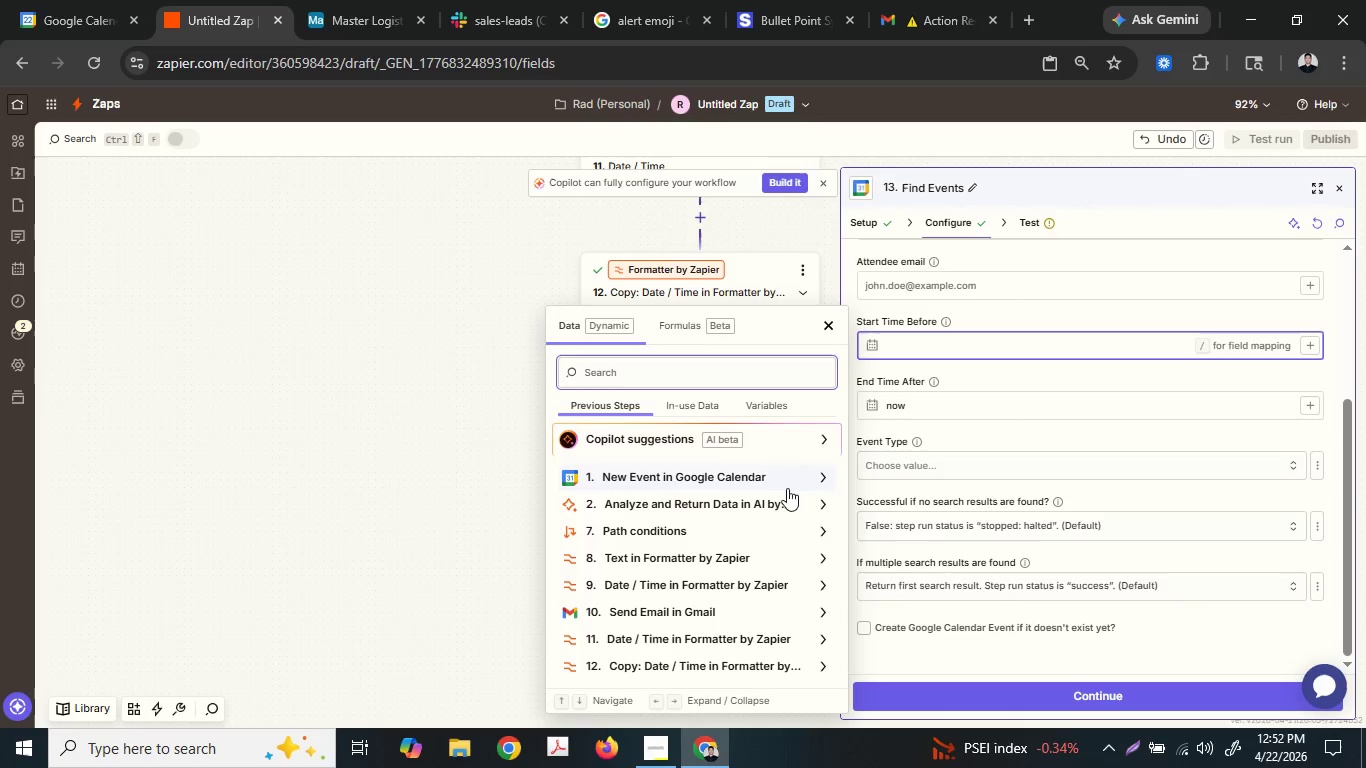 
scroll: coordinate [750, 538], scroll_direction: down, amount: 2.0
 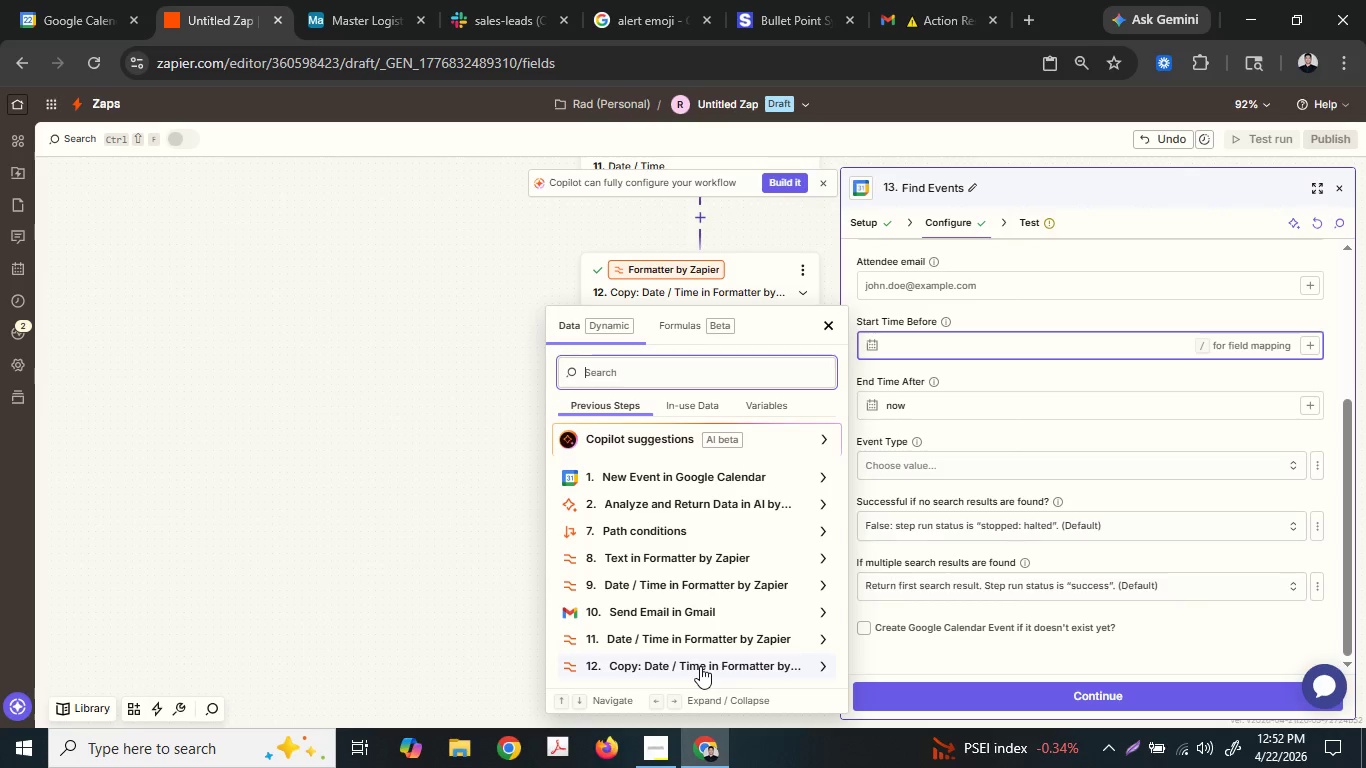 
left_click([700, 667])
 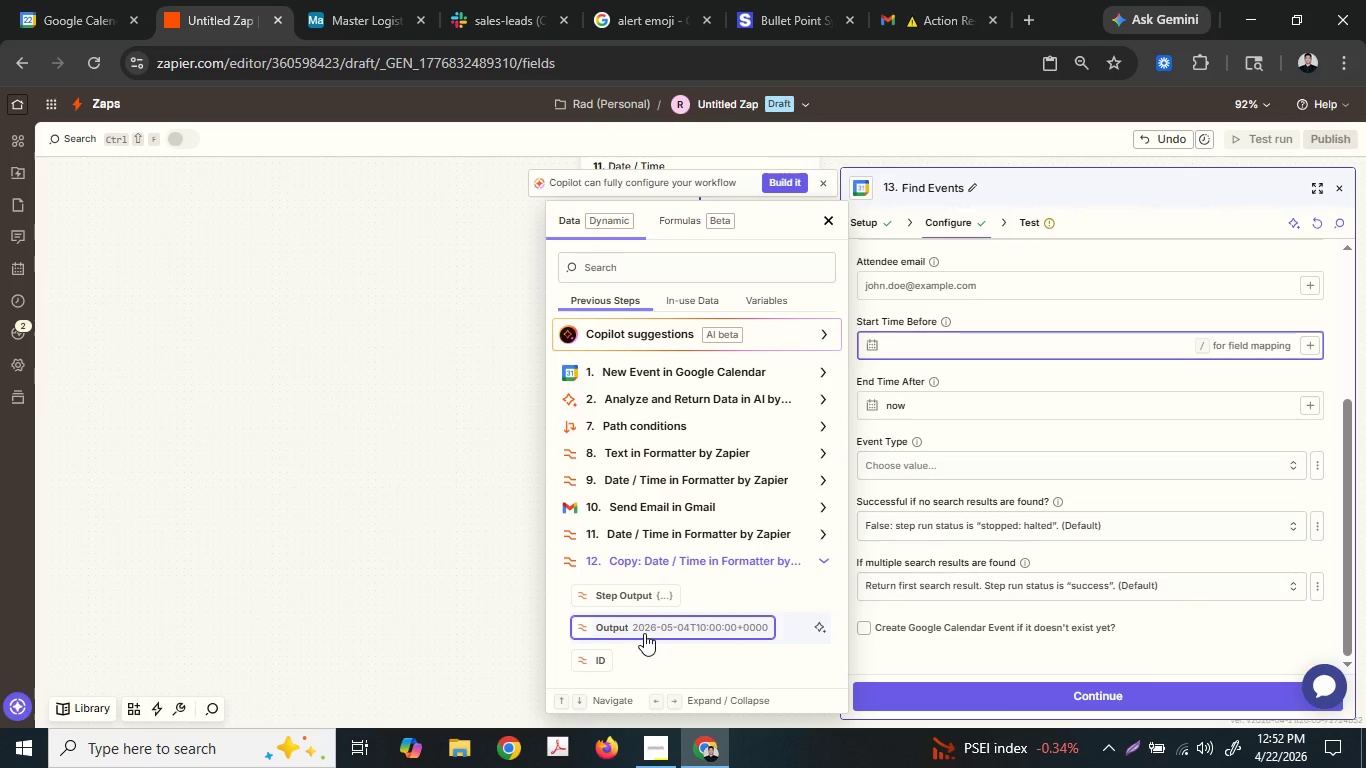 
left_click([644, 633])
 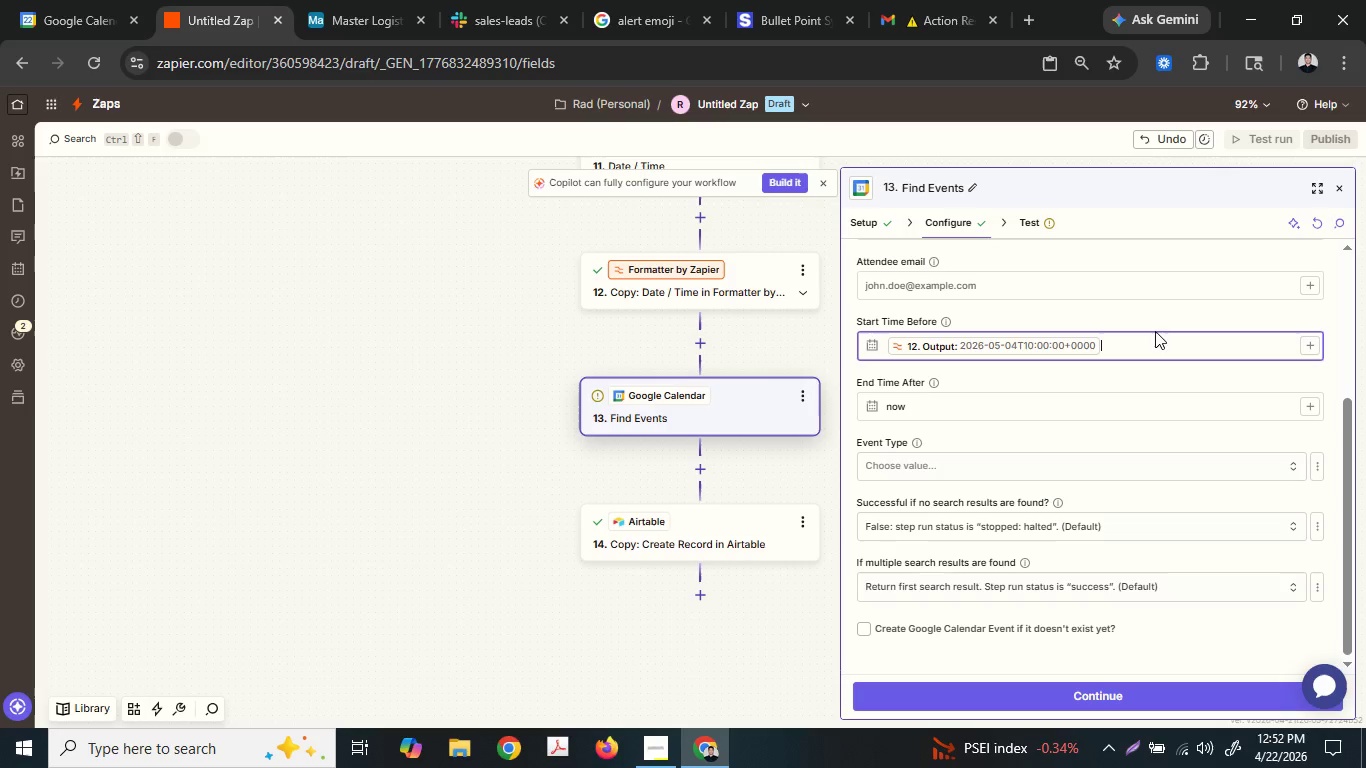 
double_click([1161, 344])
 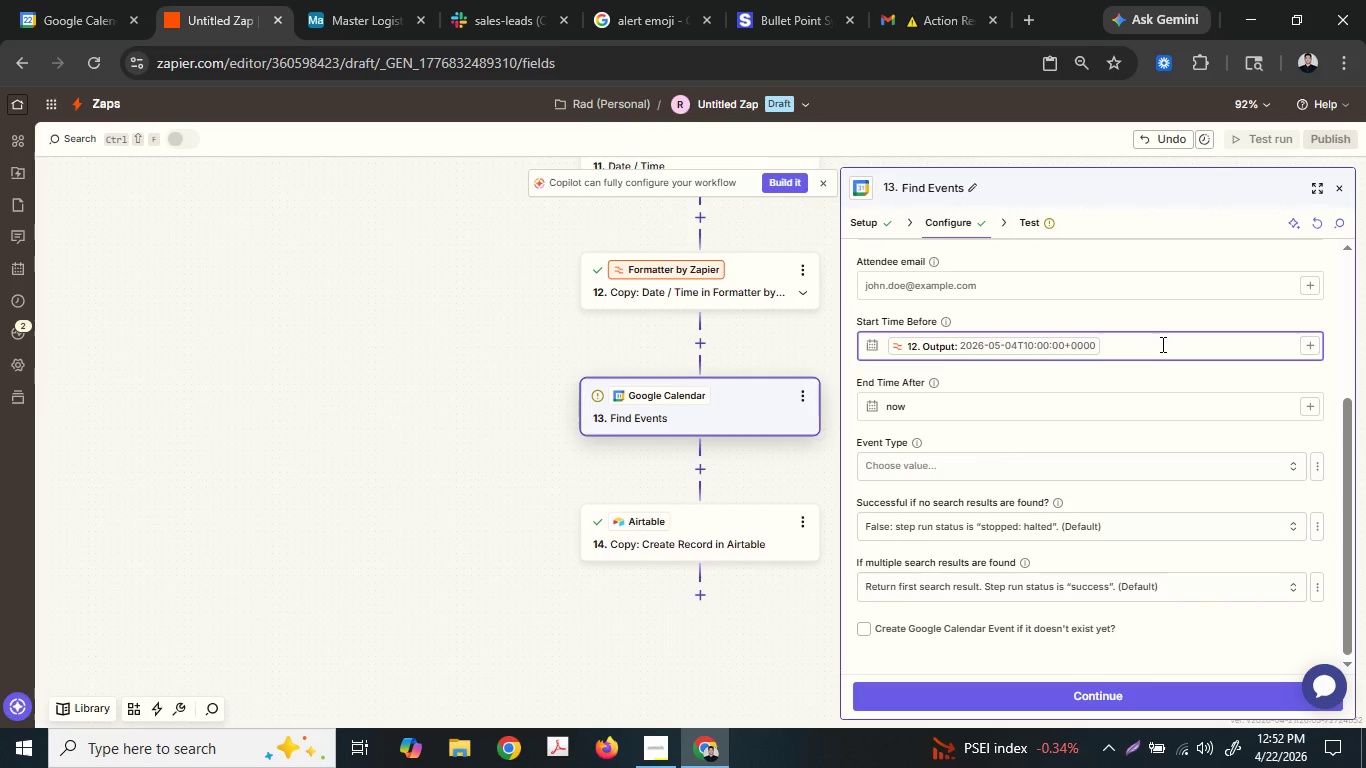 
wait(5.97)
 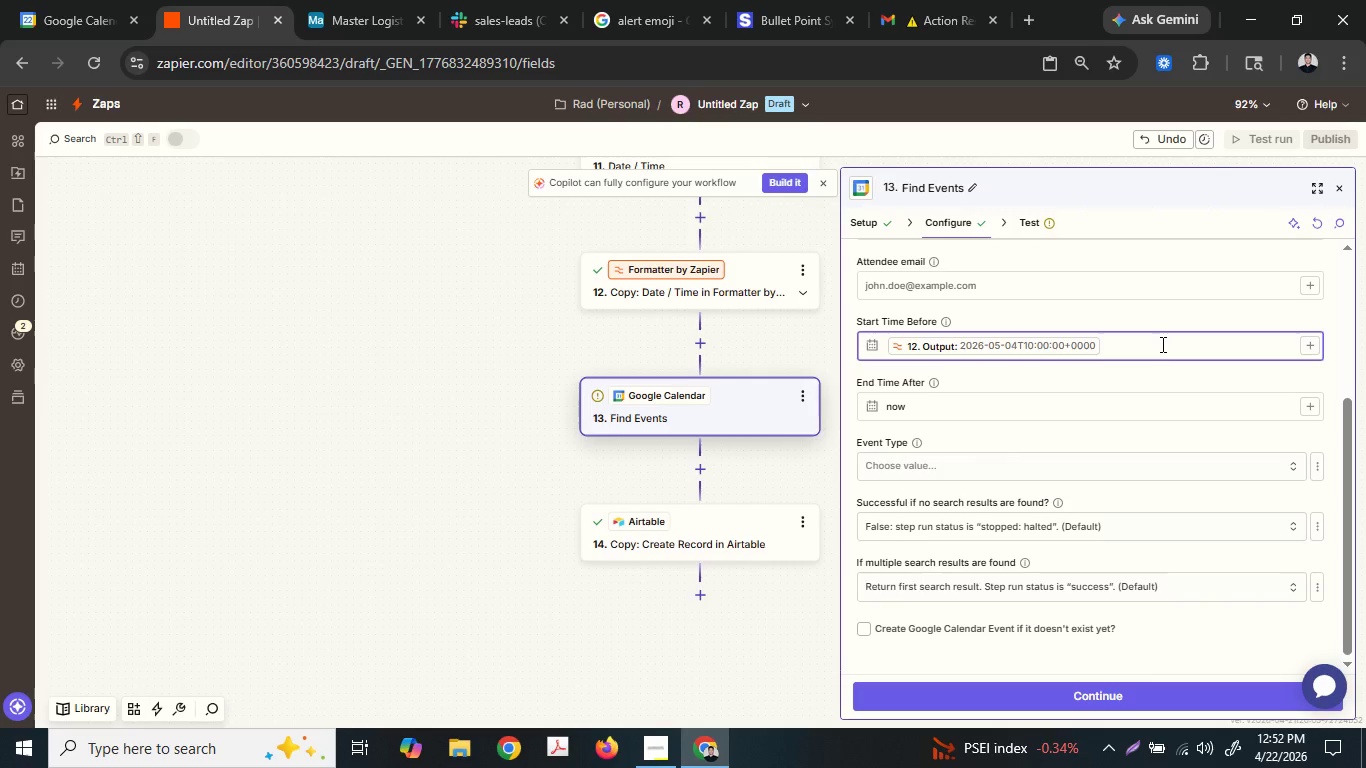 
type(=1)
key(Backspace)
key(Backspace)
type(-1m)
 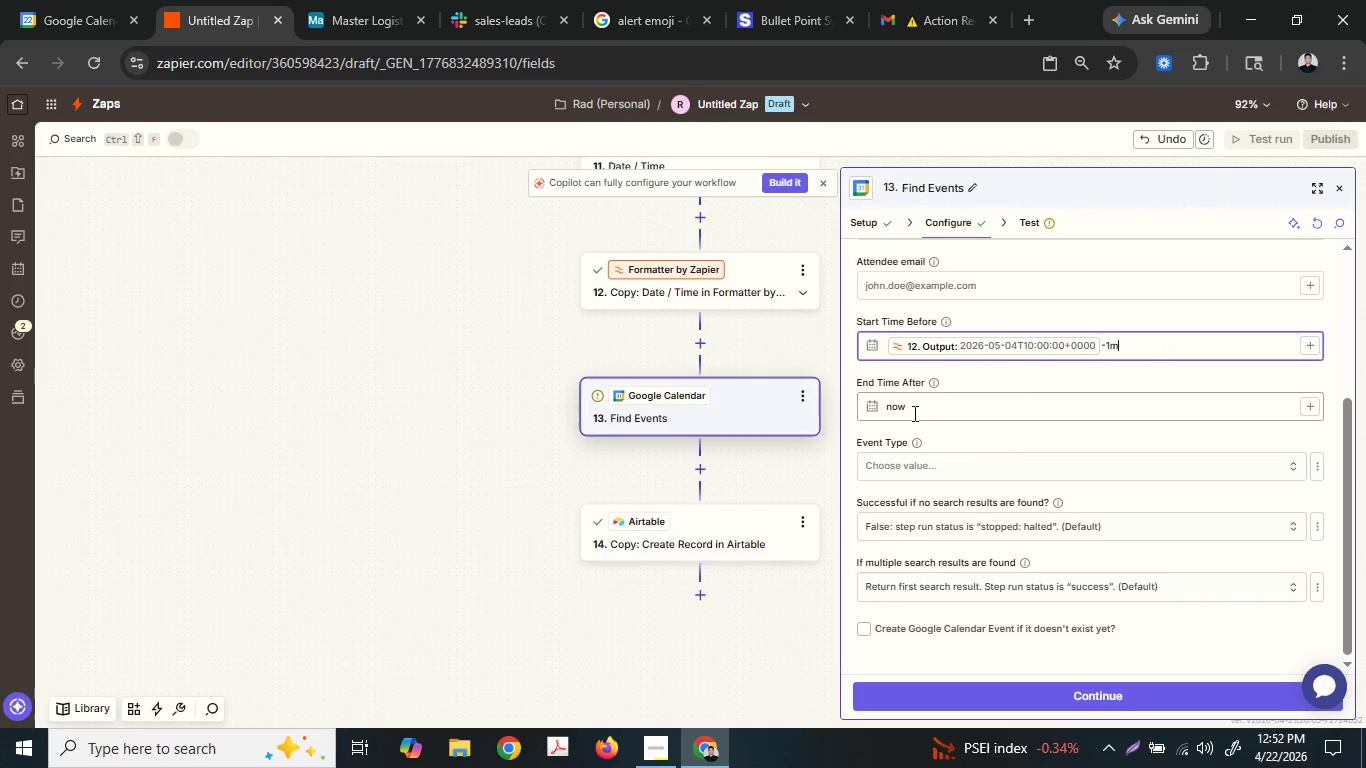 
double_click([913, 412])
 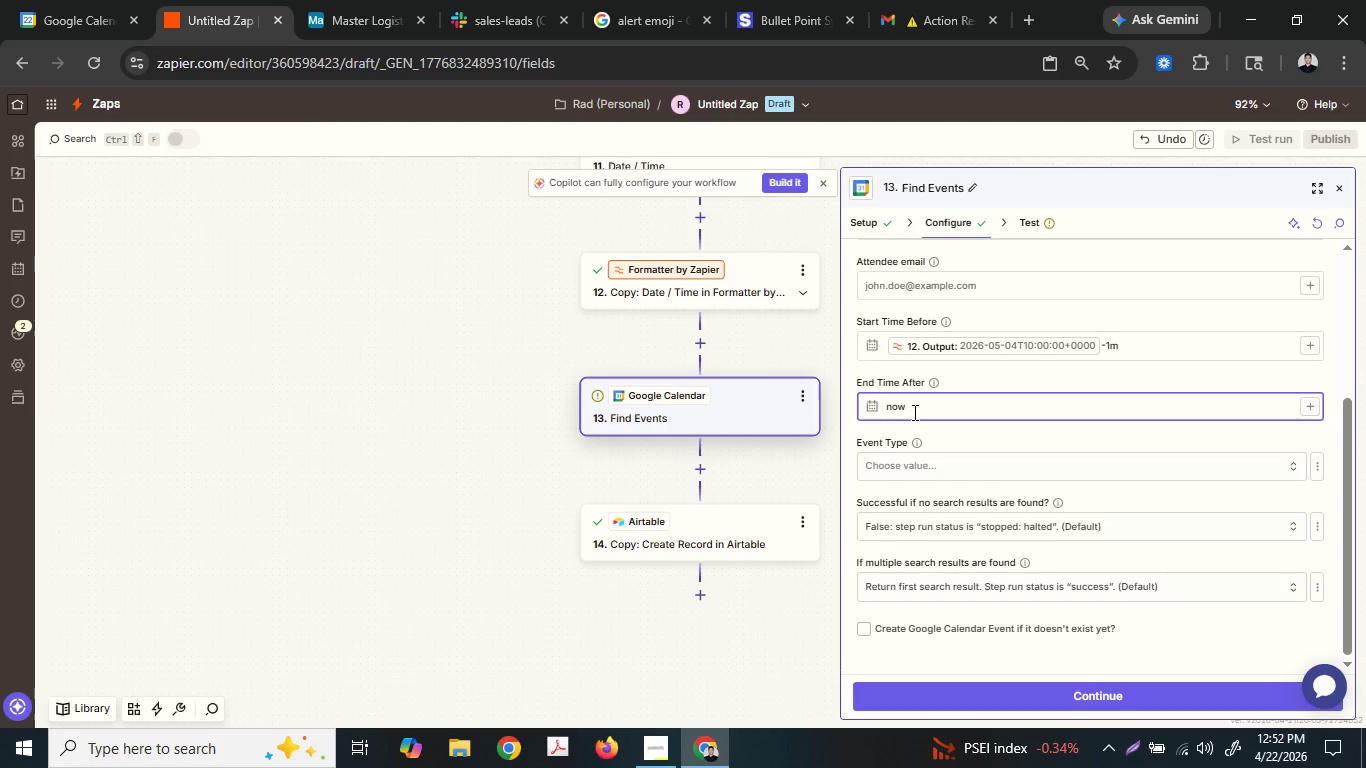 
key(Backspace)
 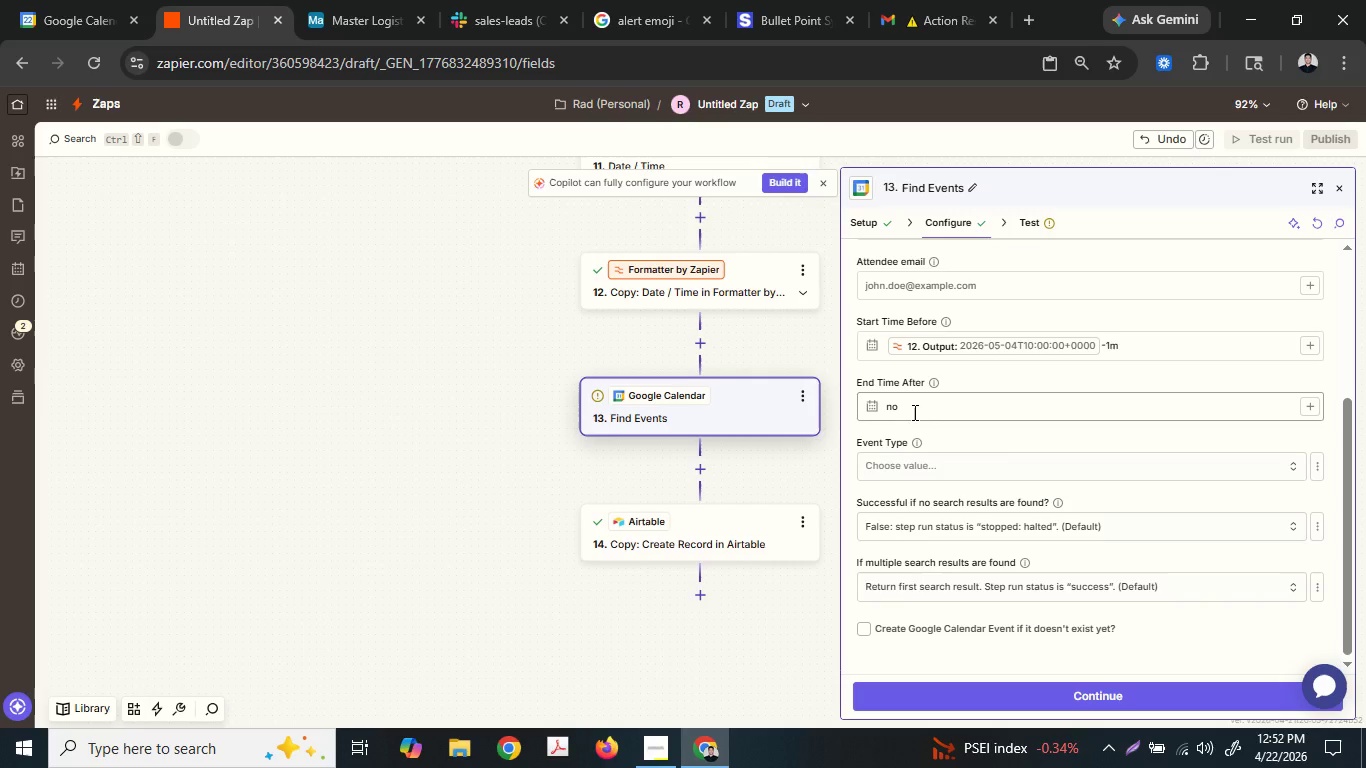 
key(Enter)
 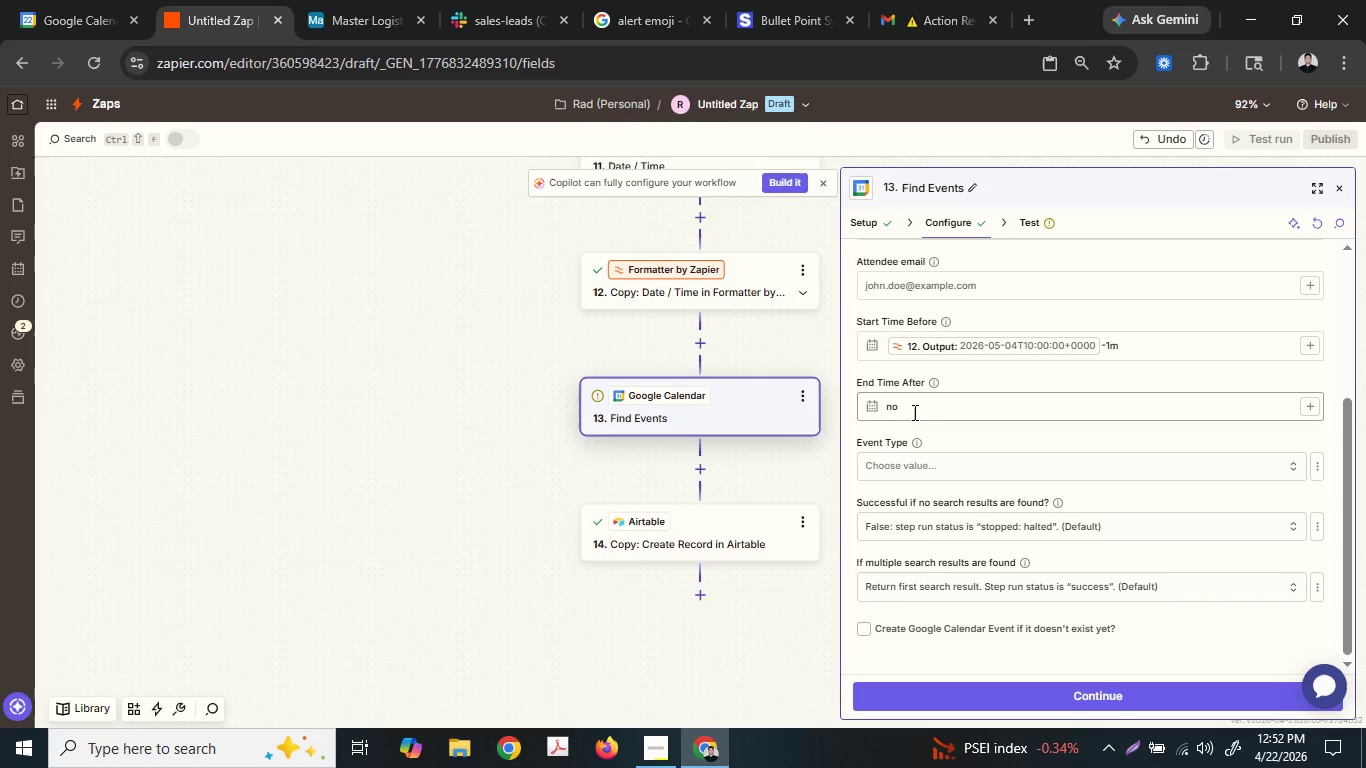 
key(Backspace)
 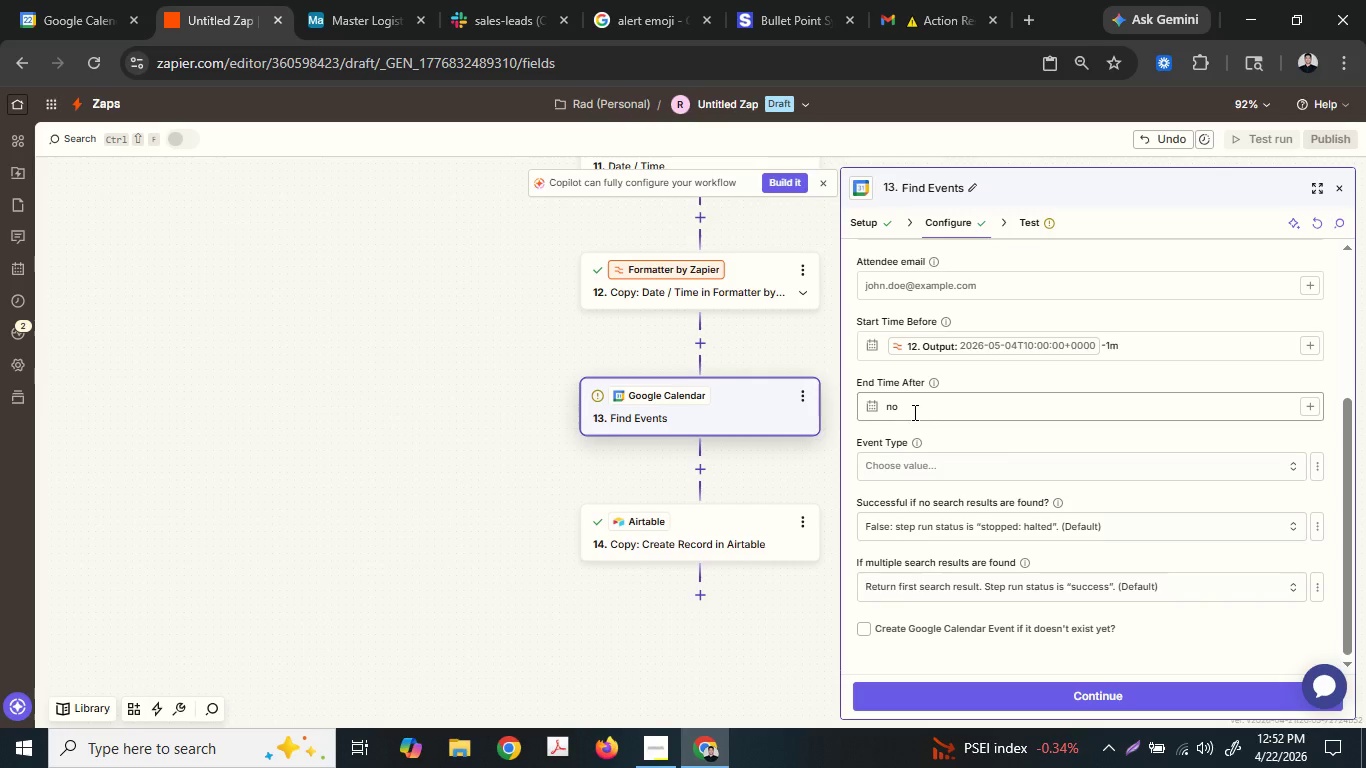 
key(Backspace)
 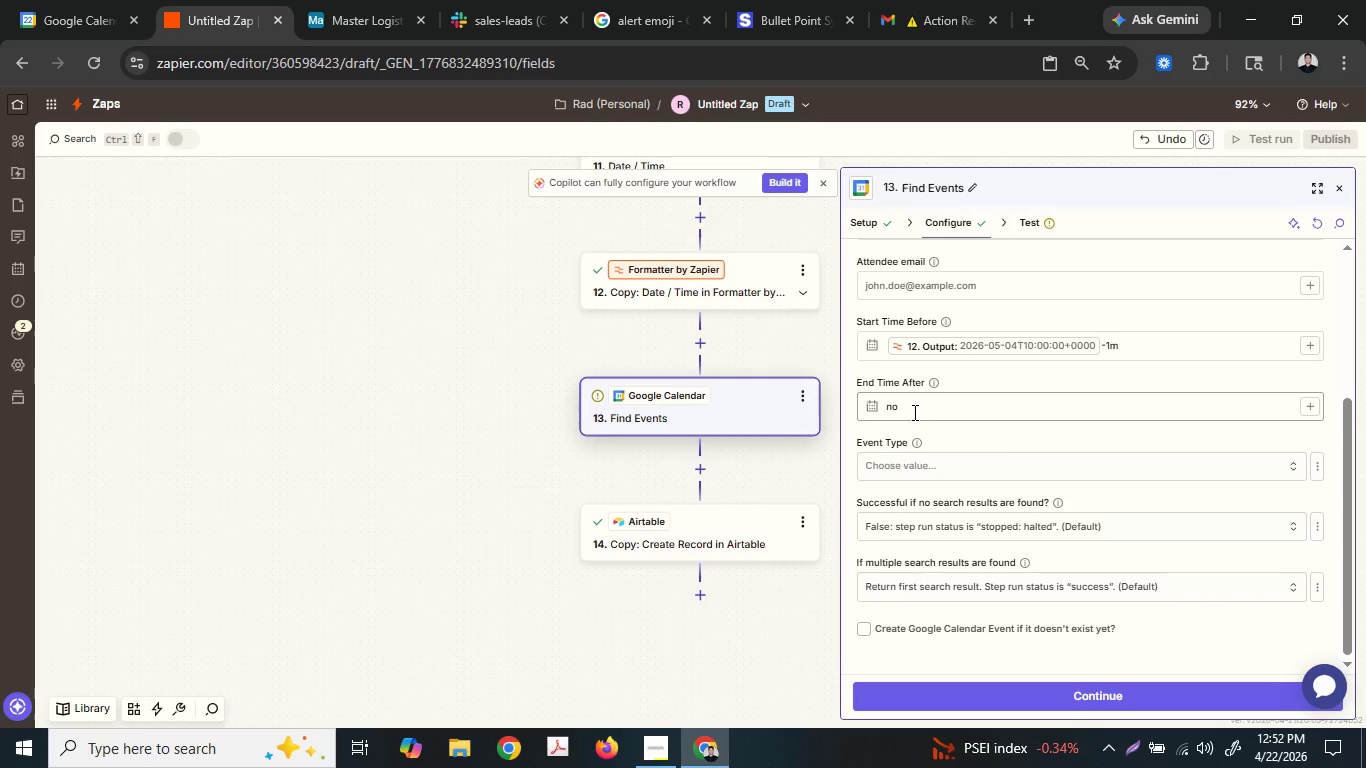 
key(Backspace)
 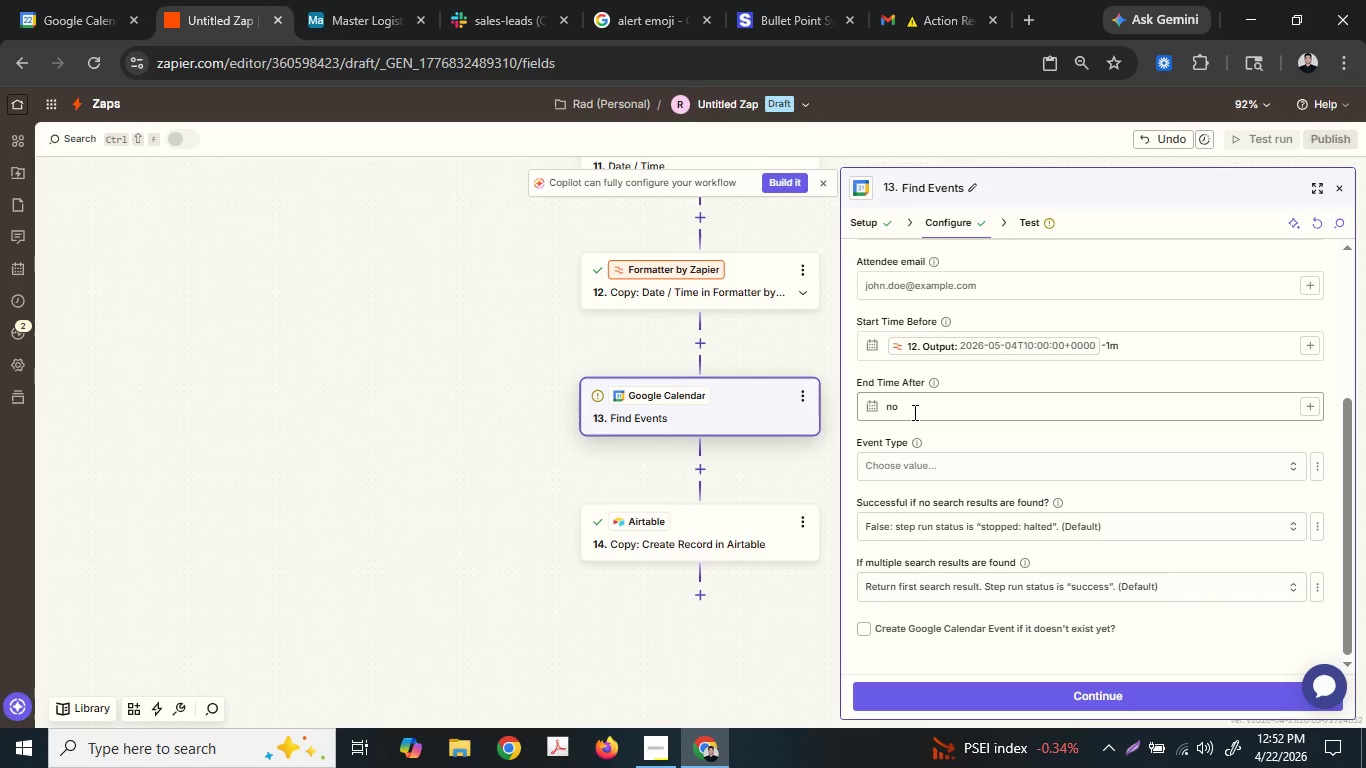 
key(Backspace)
 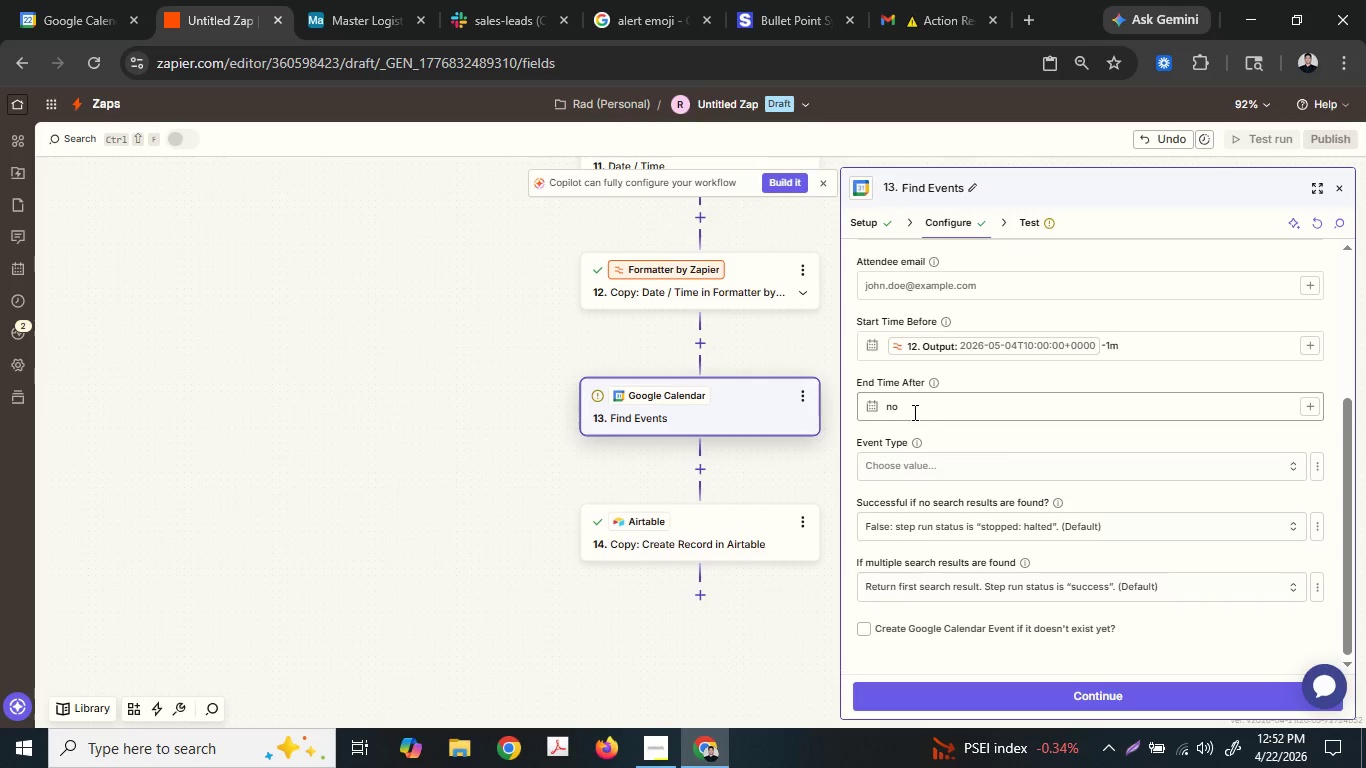 
key(Backspace)
 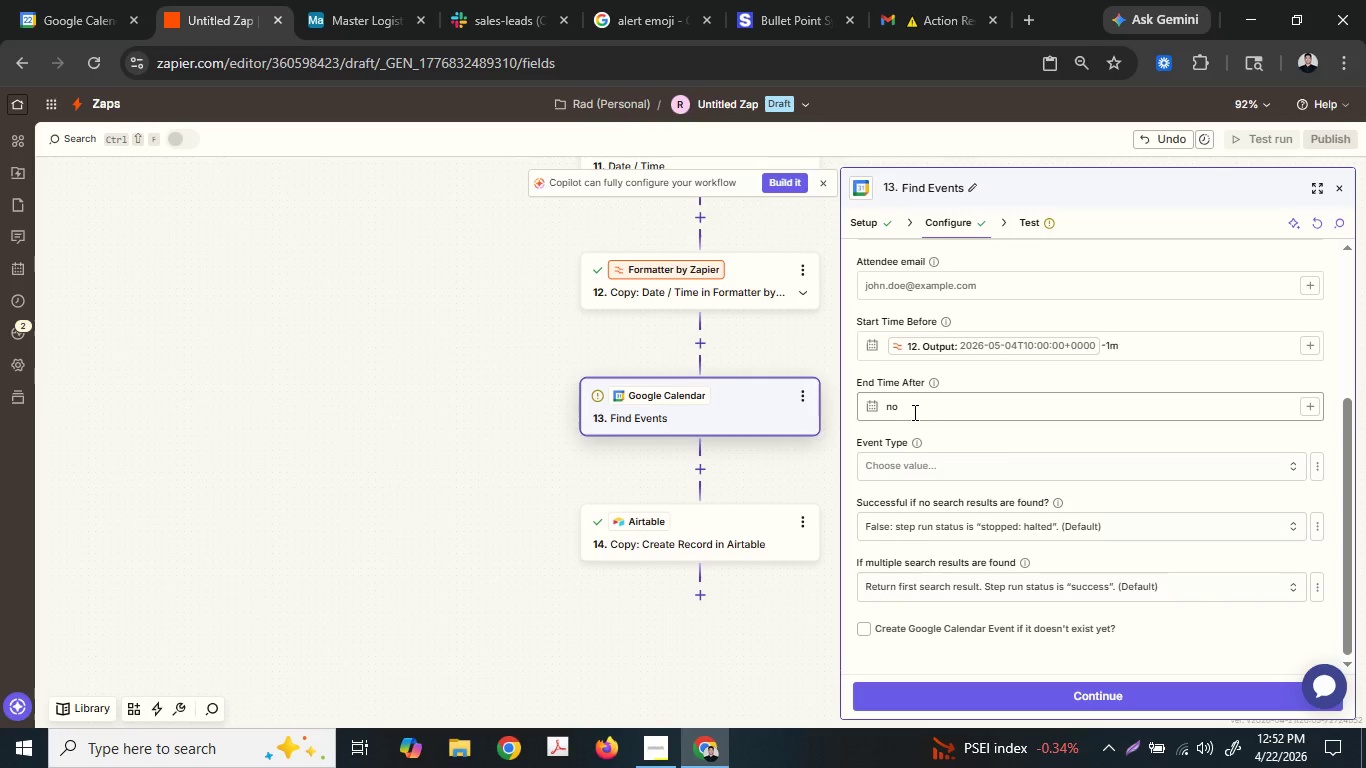 
key(Backspace)
 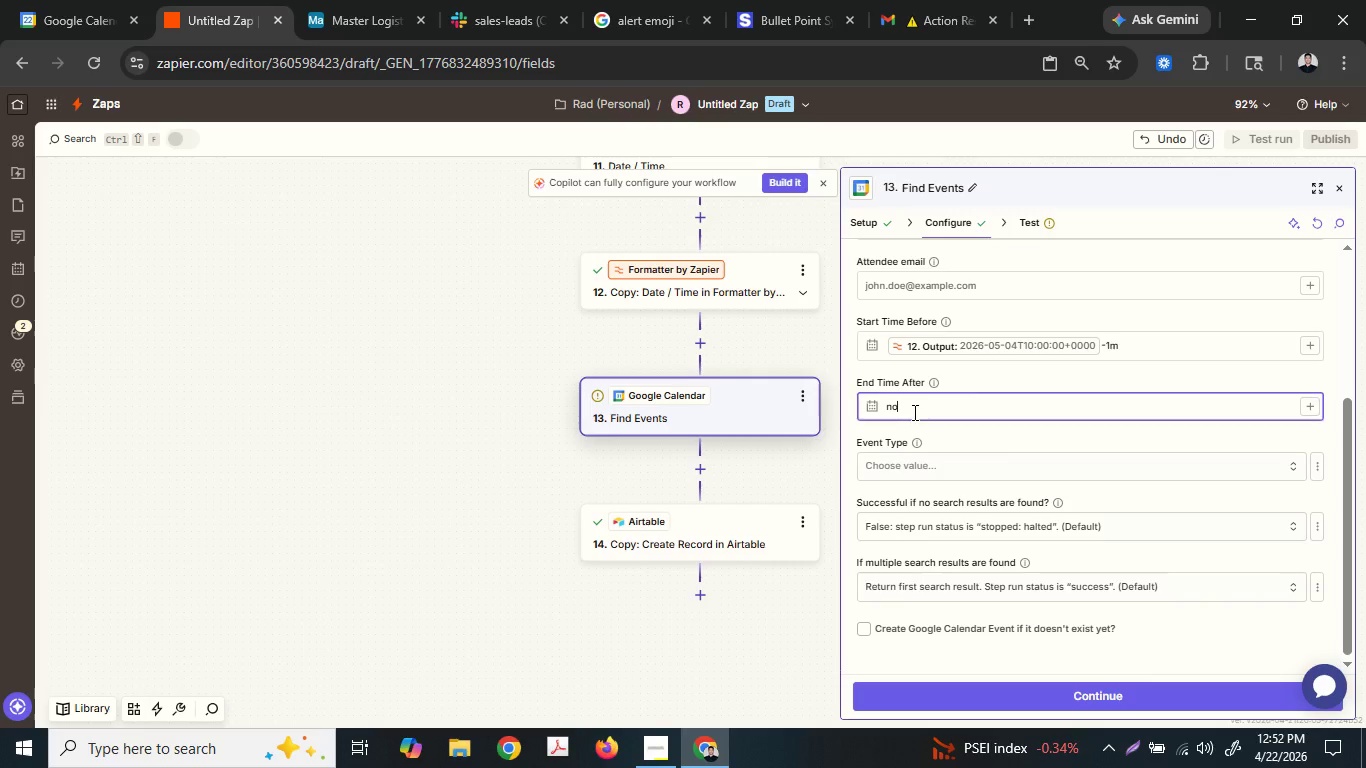 
double_click([913, 412])
 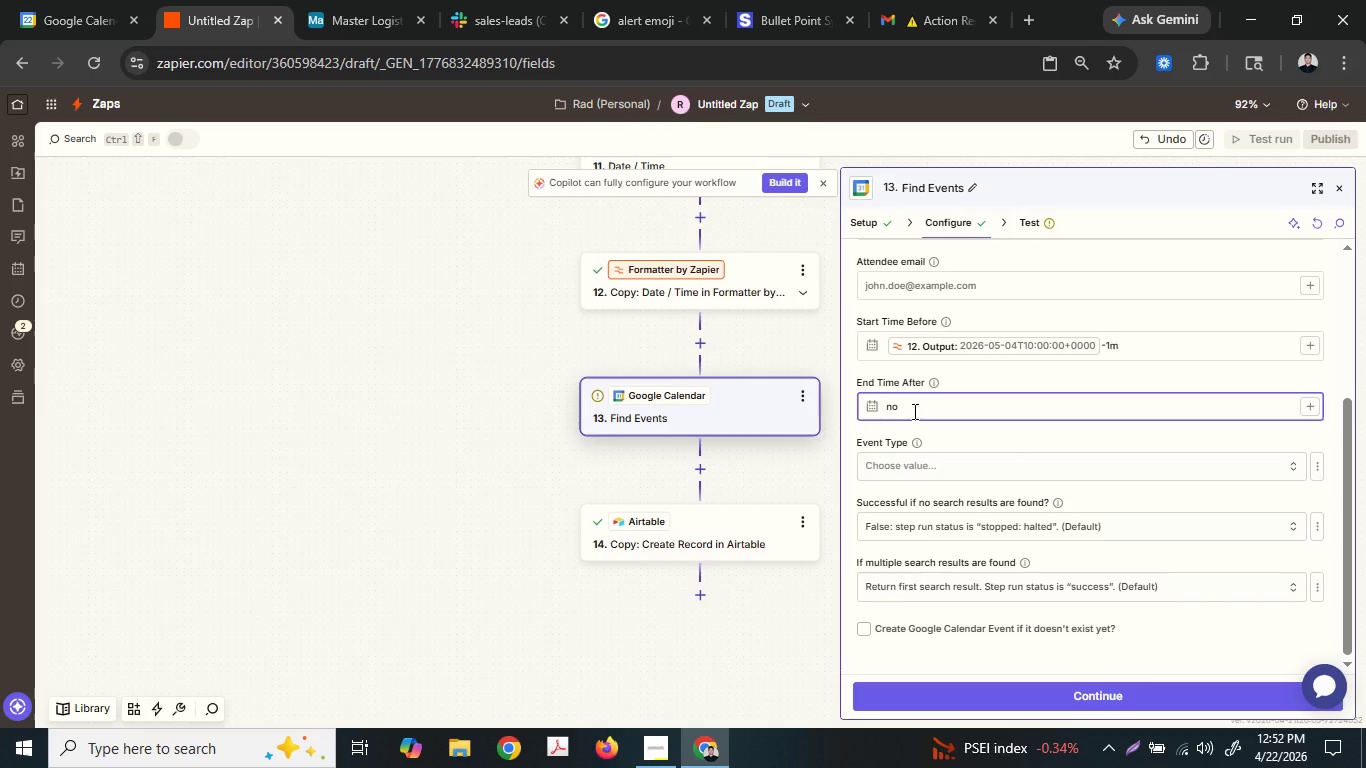 
key(Backspace)
 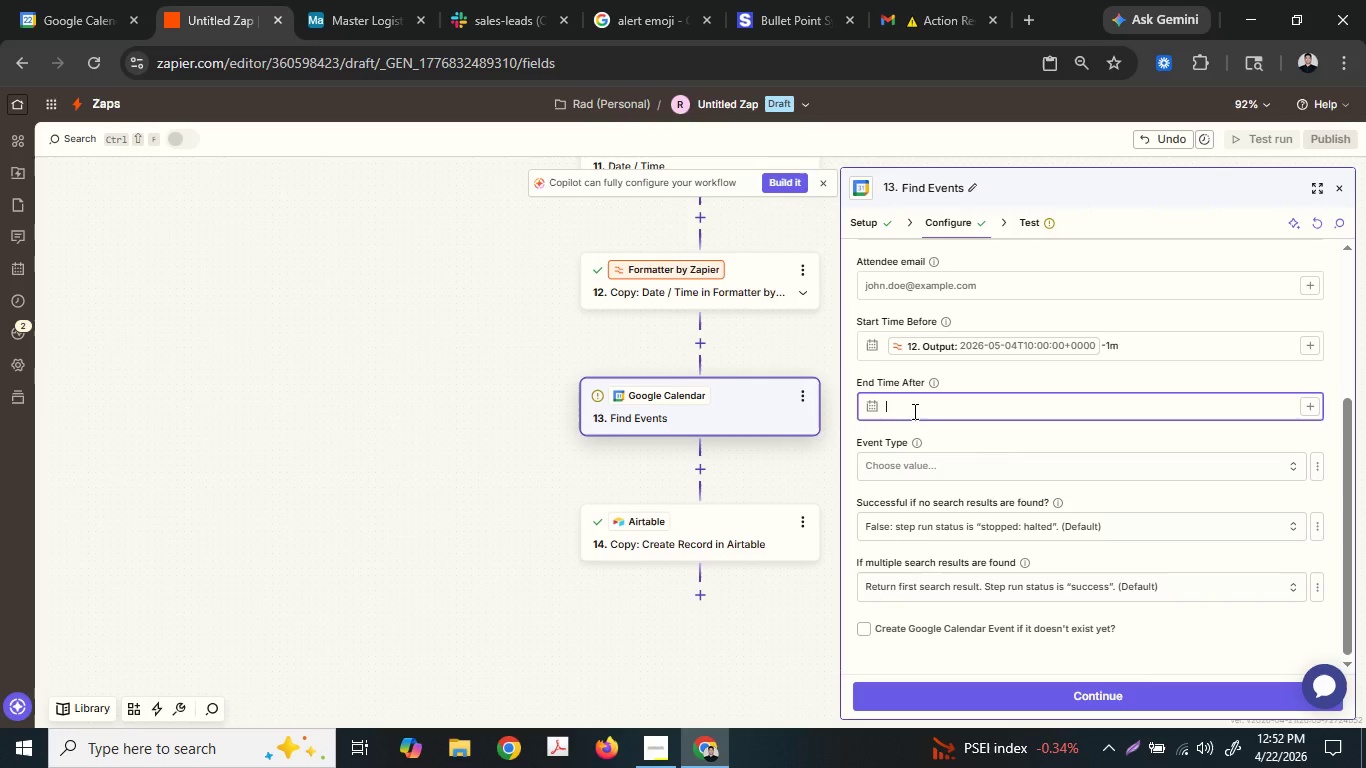 
key(Backspace)
 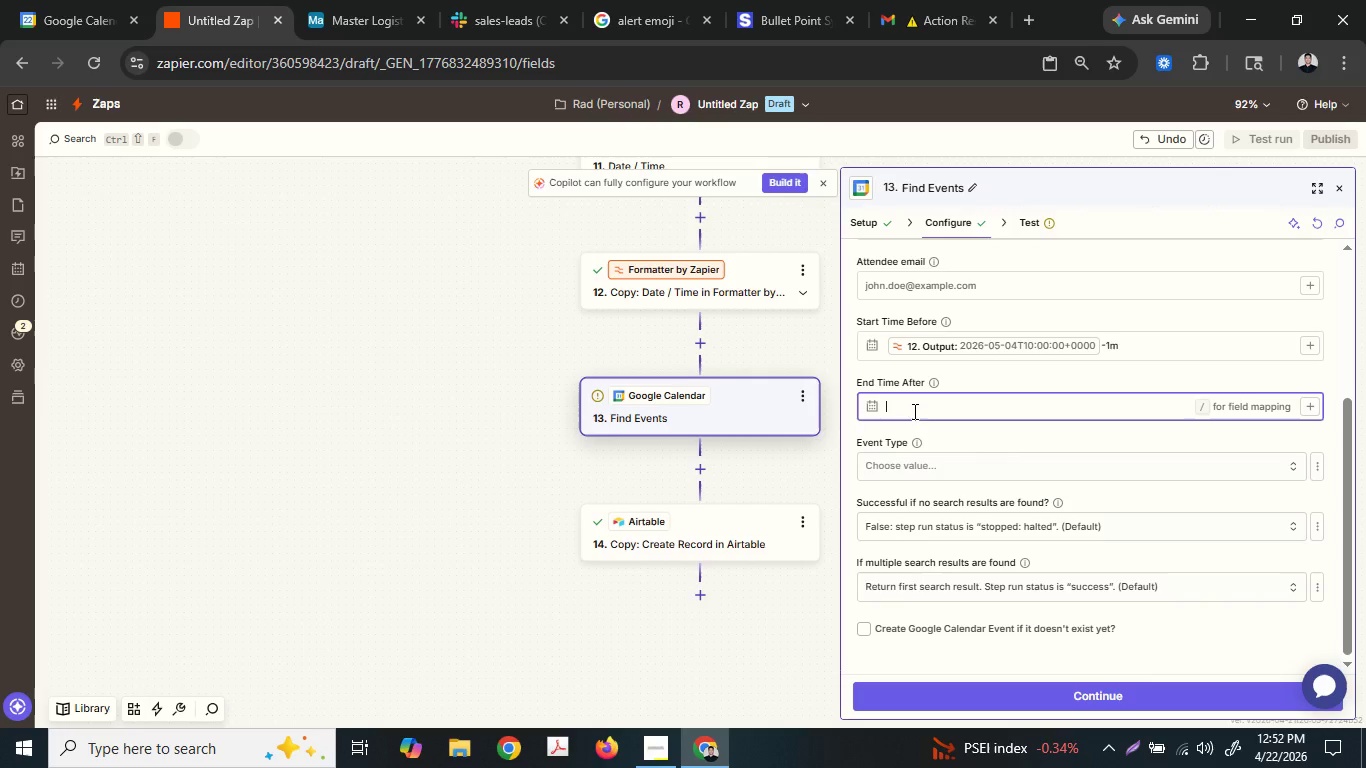 
key(Backspace)
 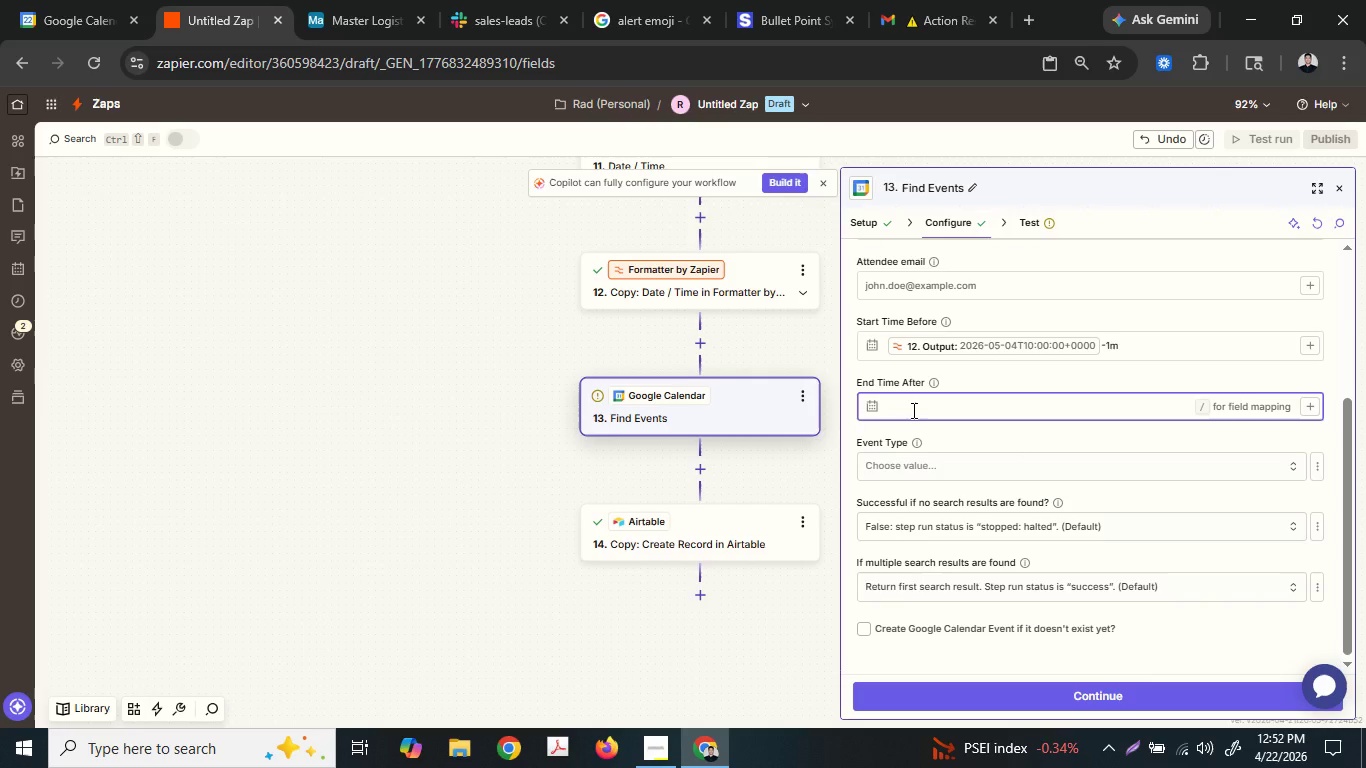 
wait(8.7)
 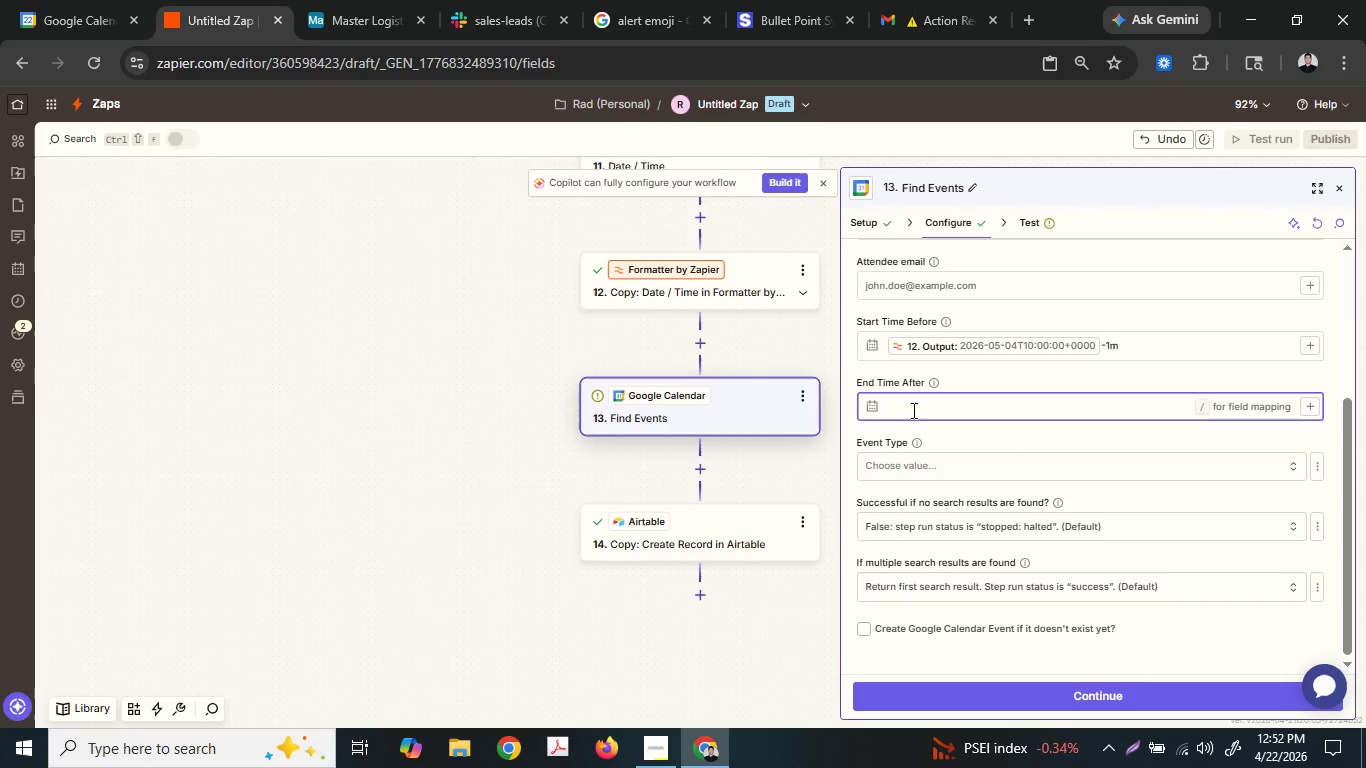 
left_click([1126, 338])
 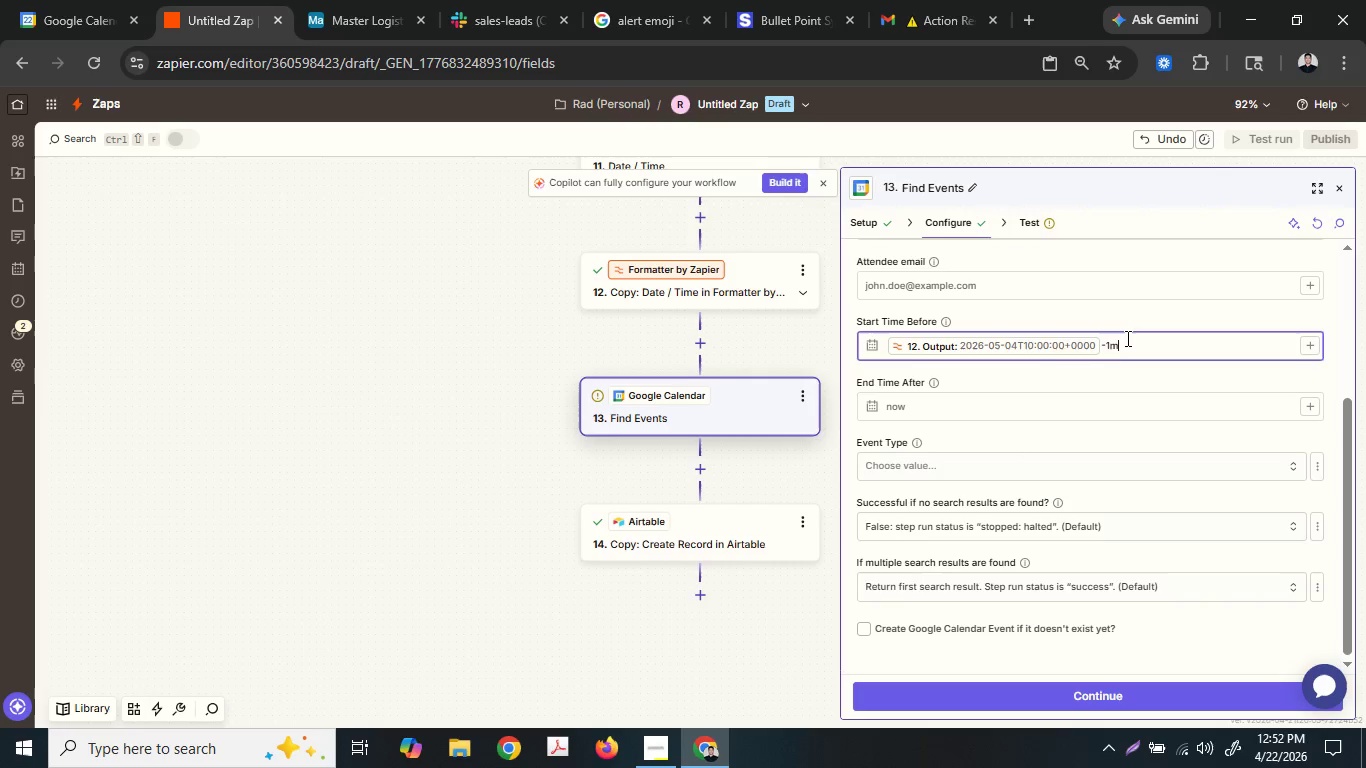 
wait(7.78)
 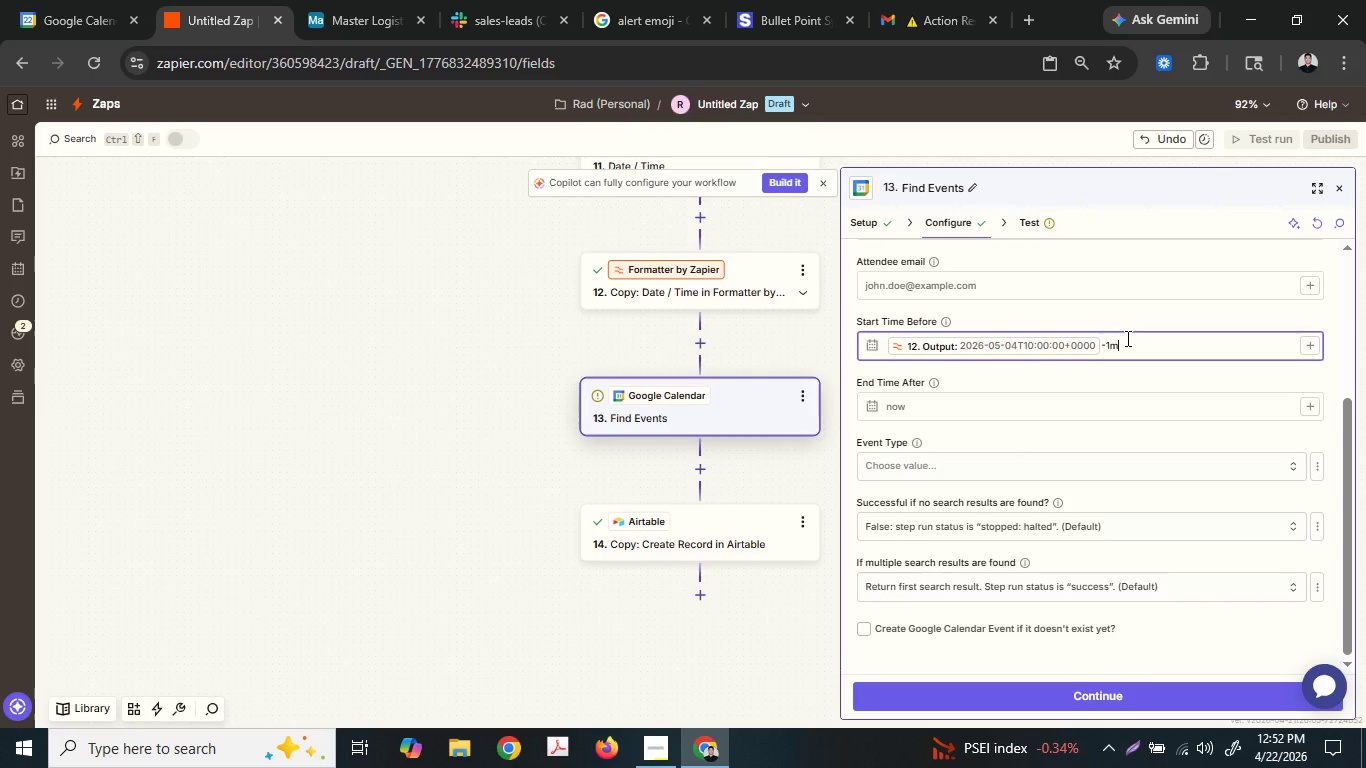 
left_click([976, 402])
 